 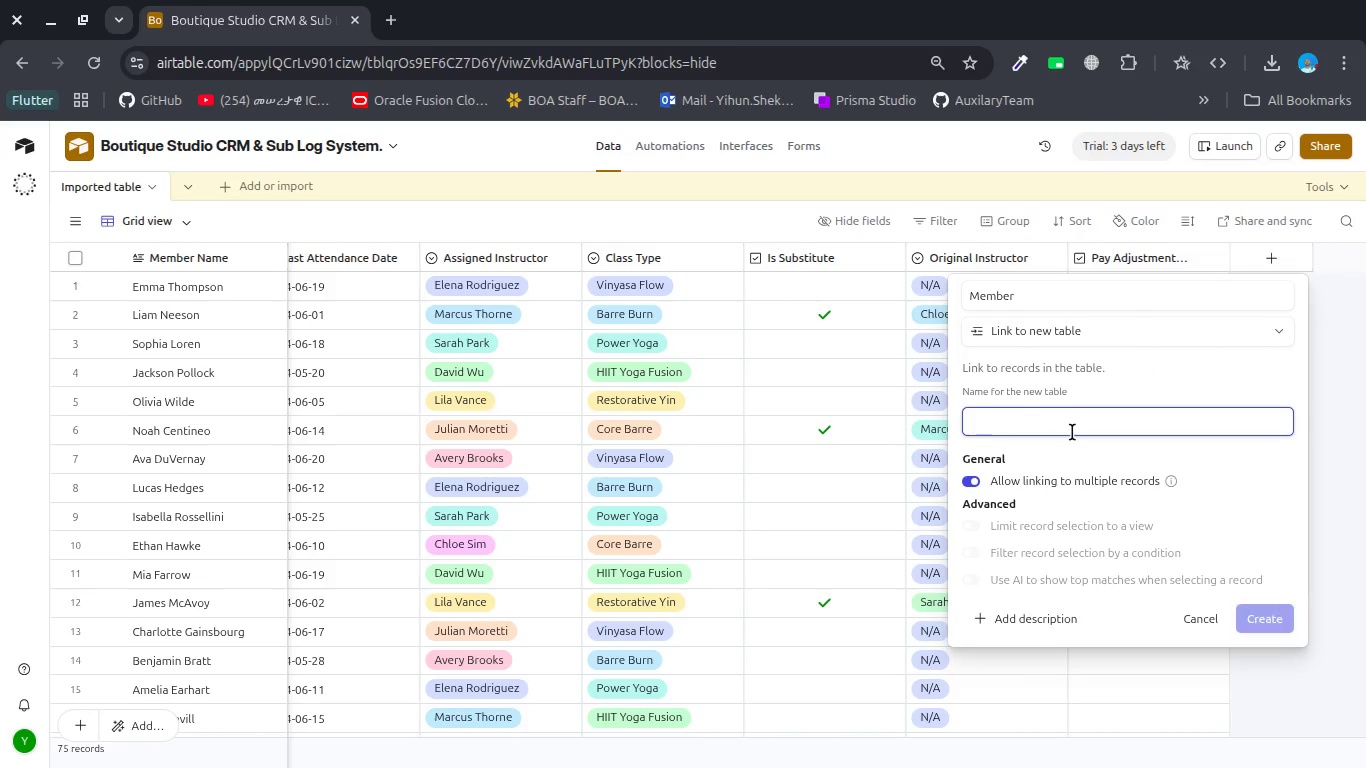 
type(Members)
 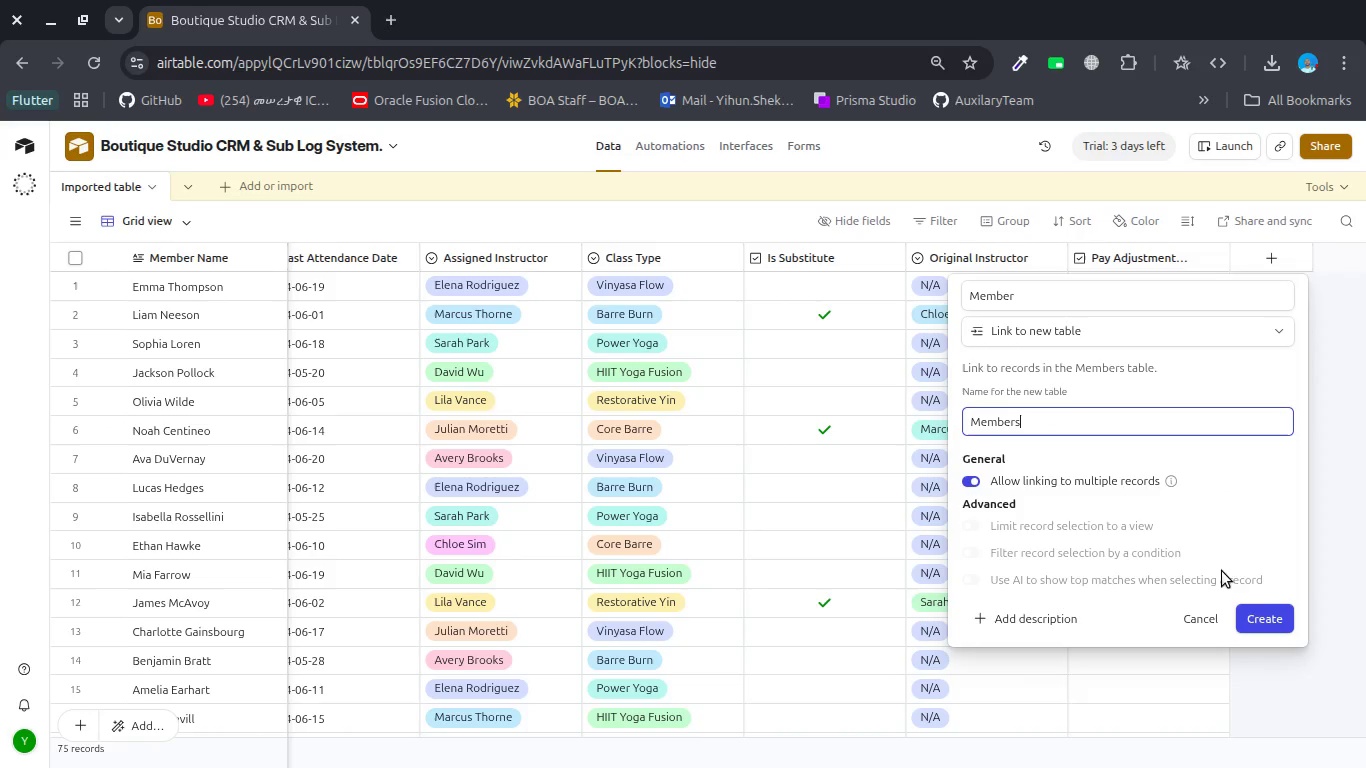 
left_click([1267, 615])
 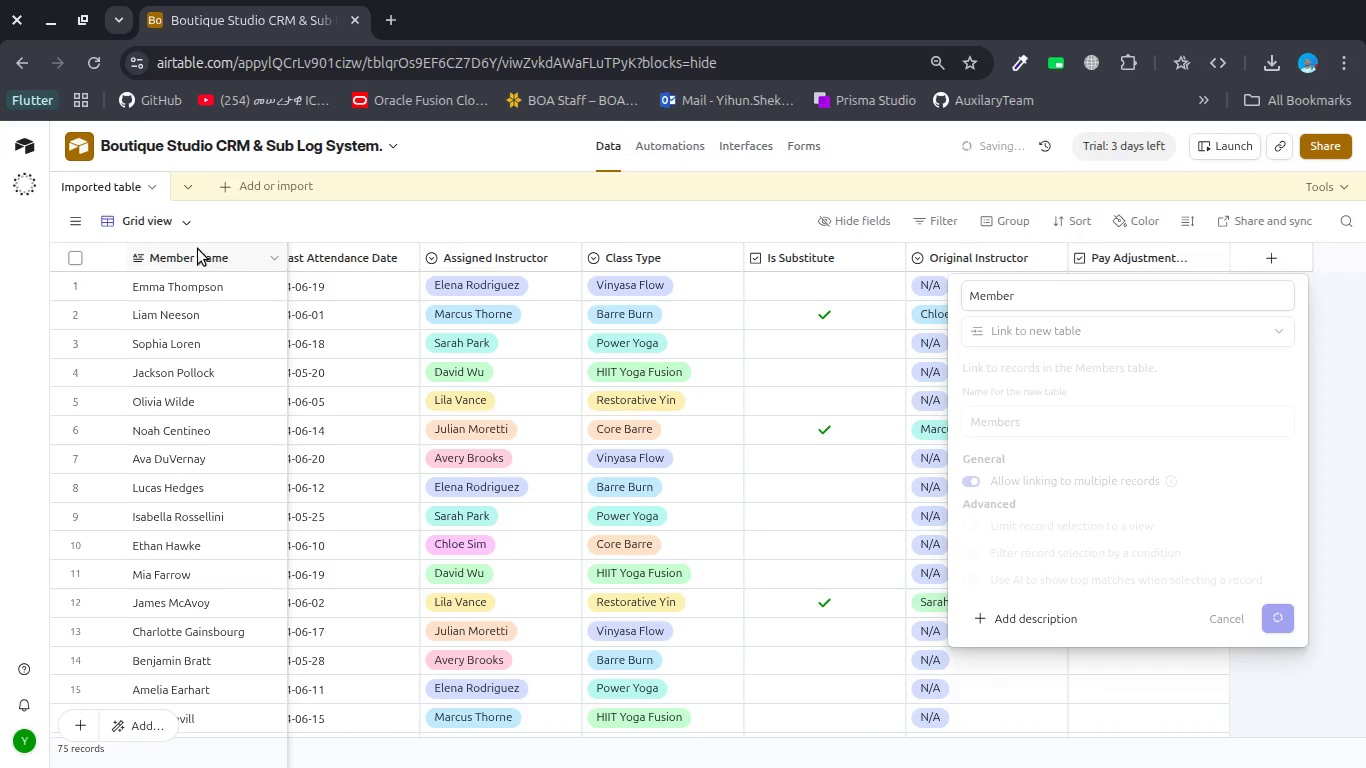 
left_click([201, 249])
 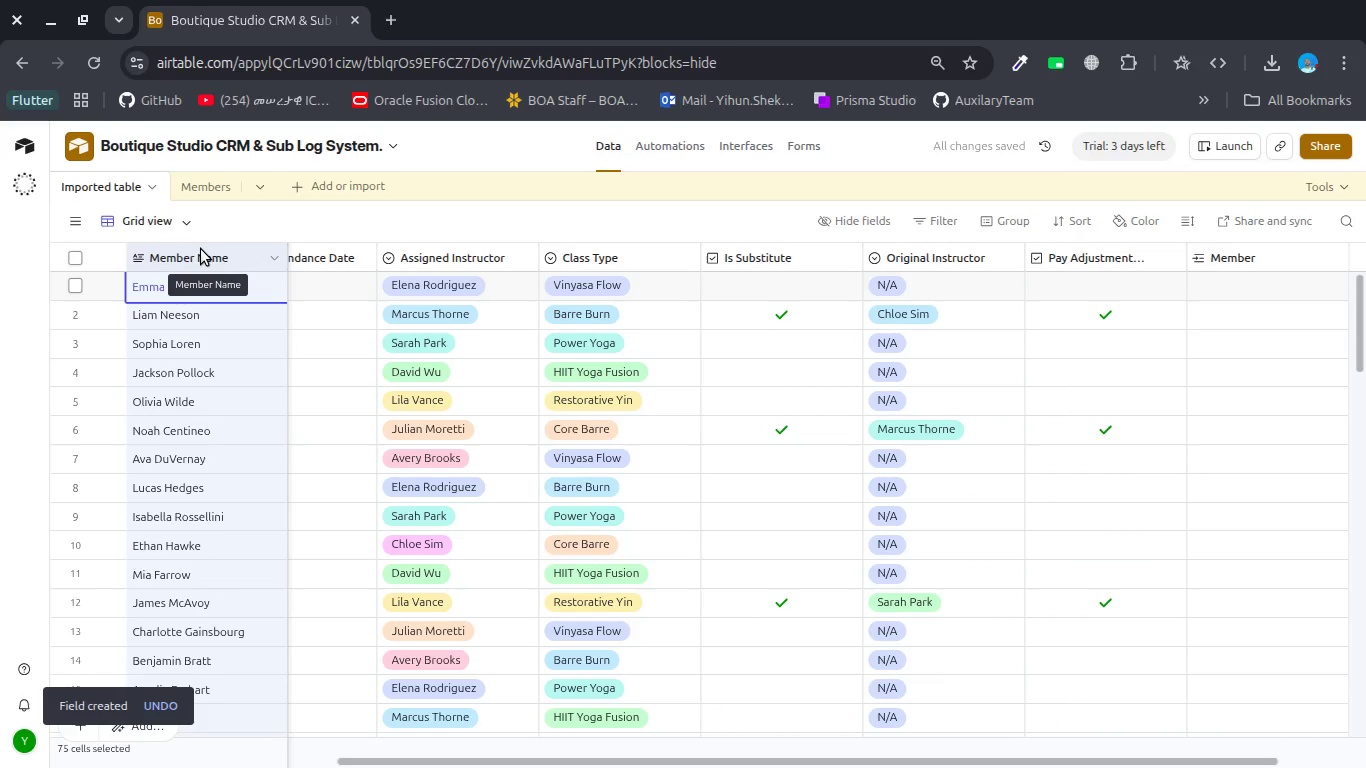 
key(Control+C)
 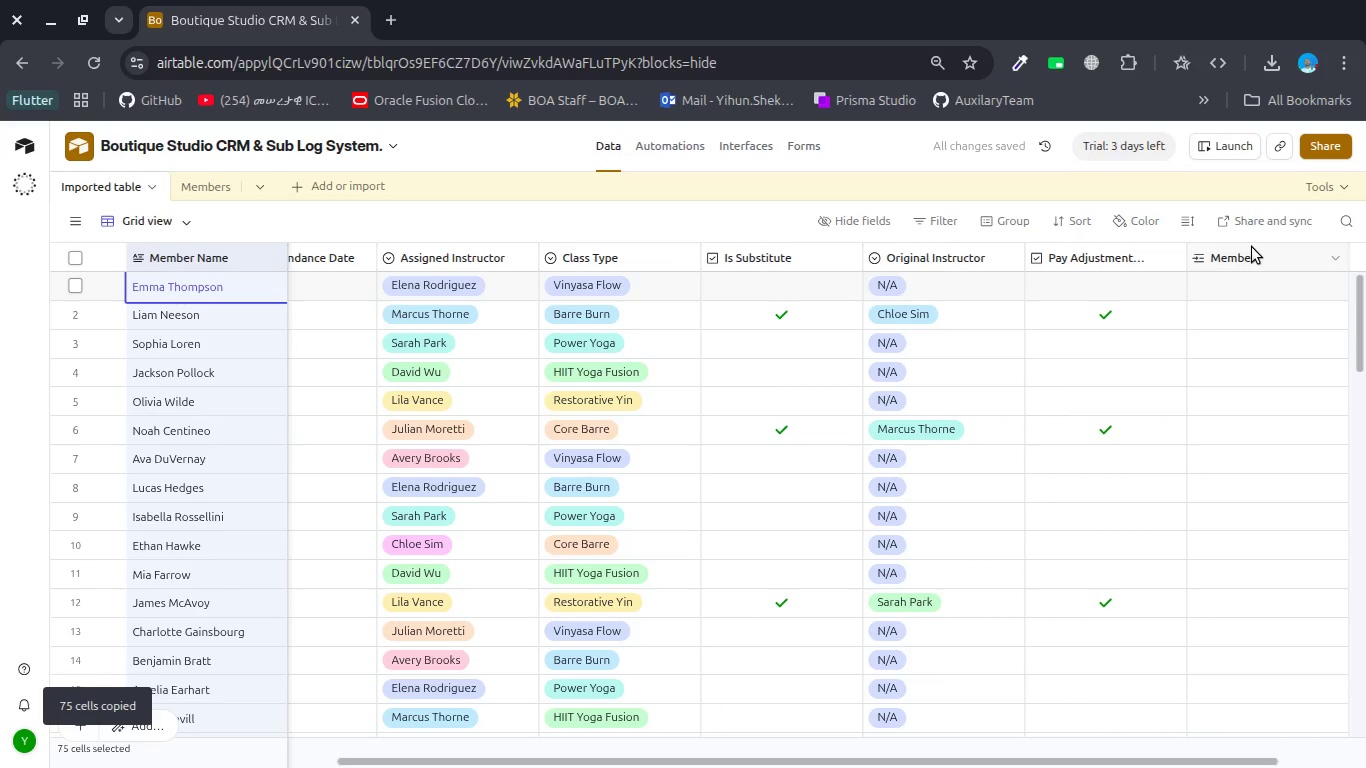 
left_click([1255, 254])
 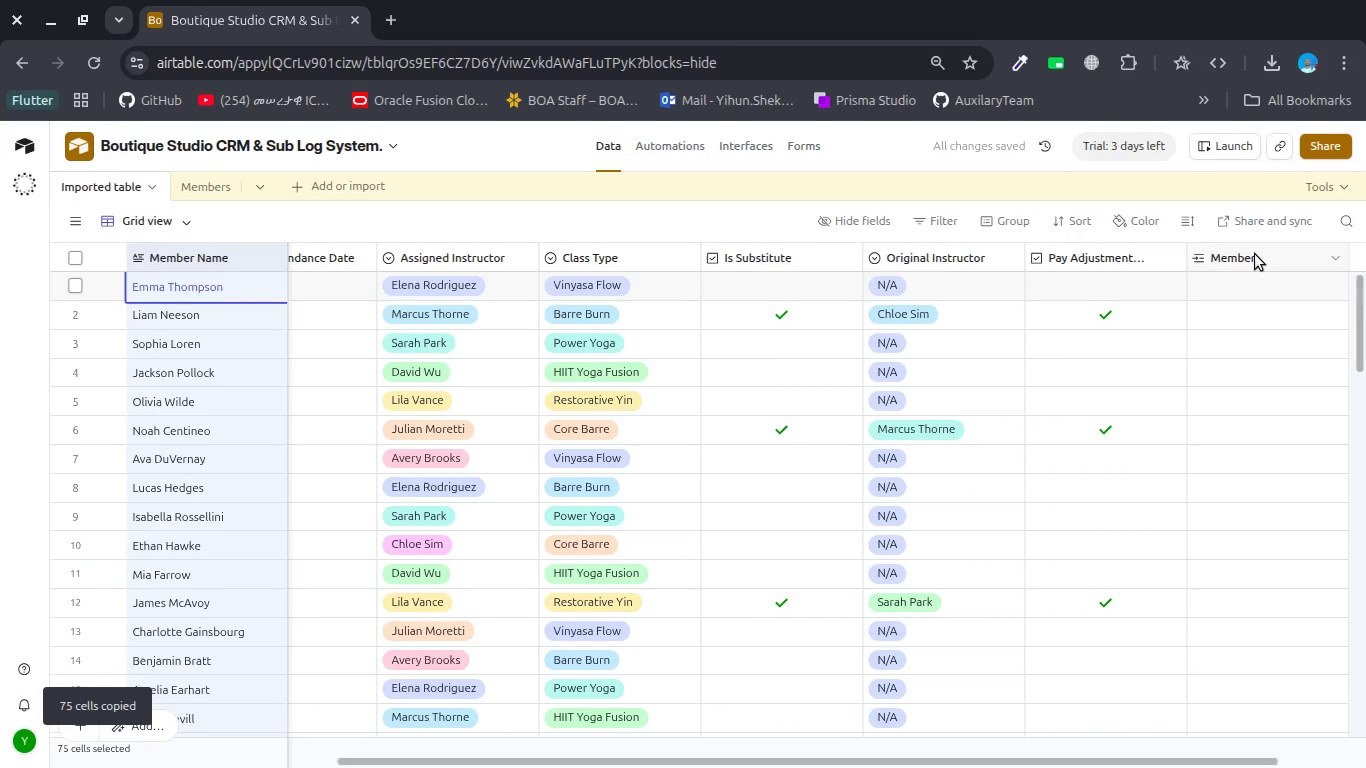 
key(Control+V)
 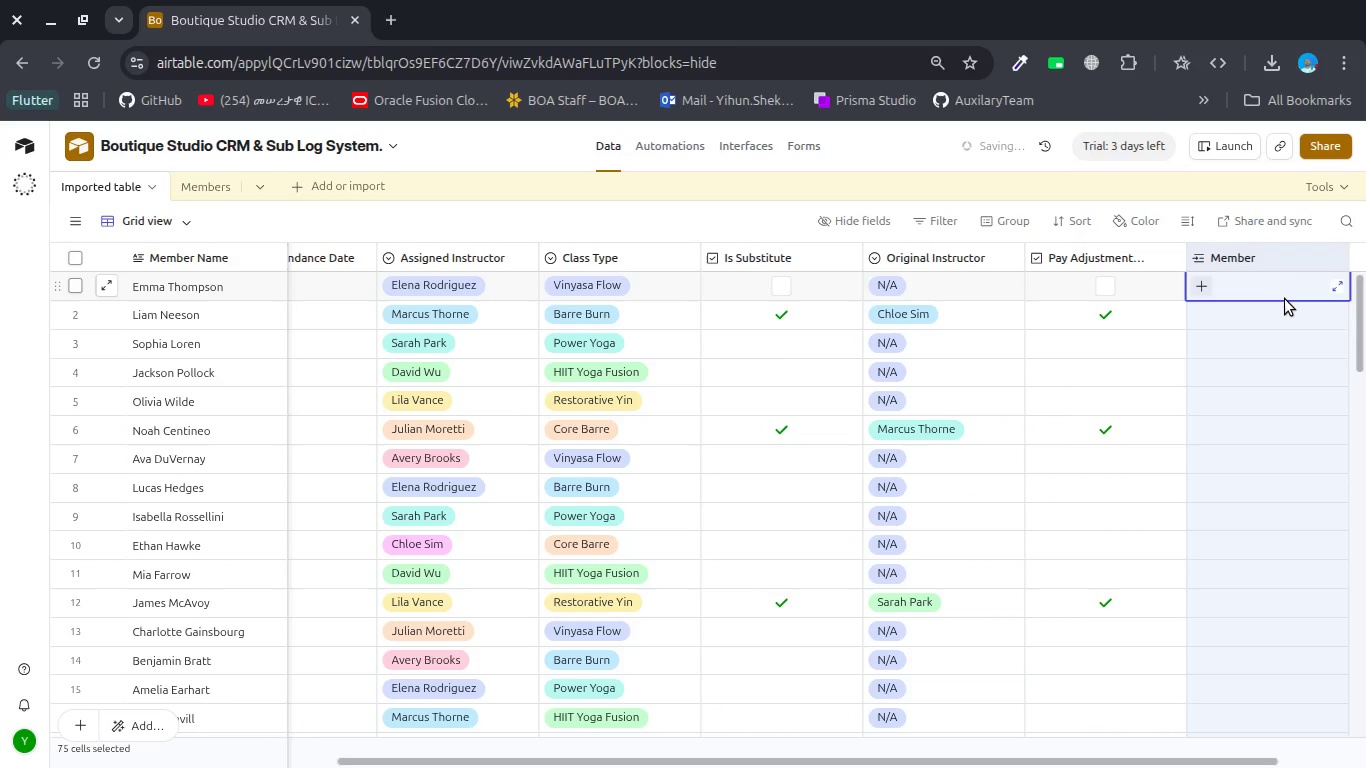 
scroll: coordinate [1285, 300], scroll_direction: down, amount: 5.0
 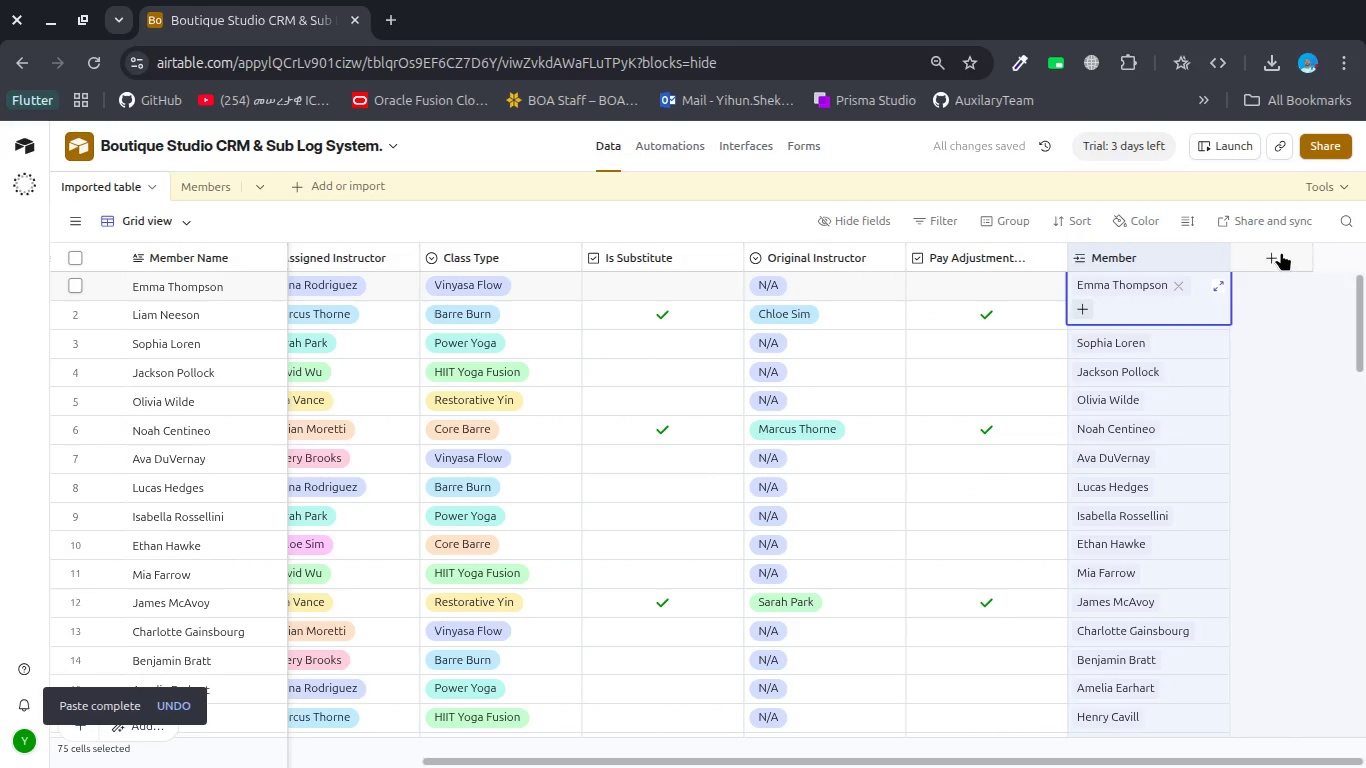 
left_click([1281, 252])
 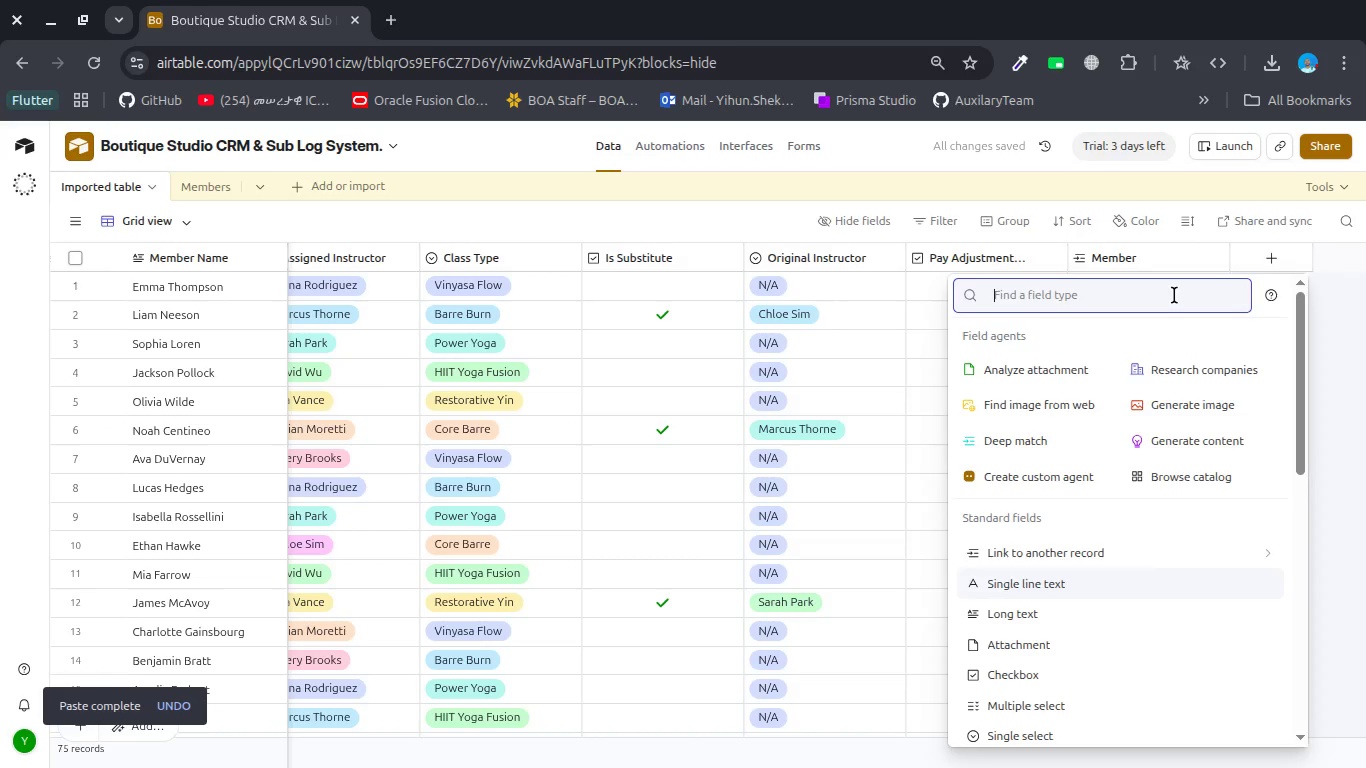 
hold_key(key=L, duration=0.38)
 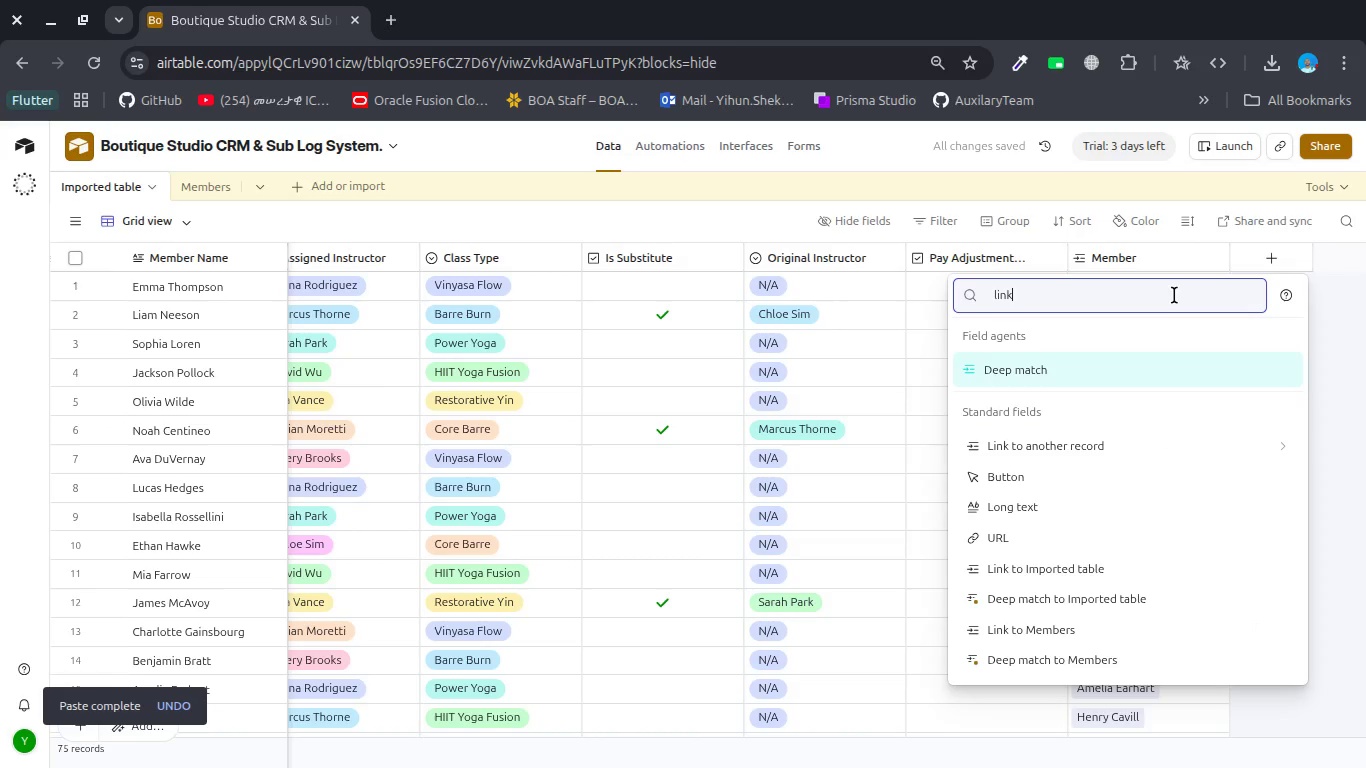 
type(ik )
 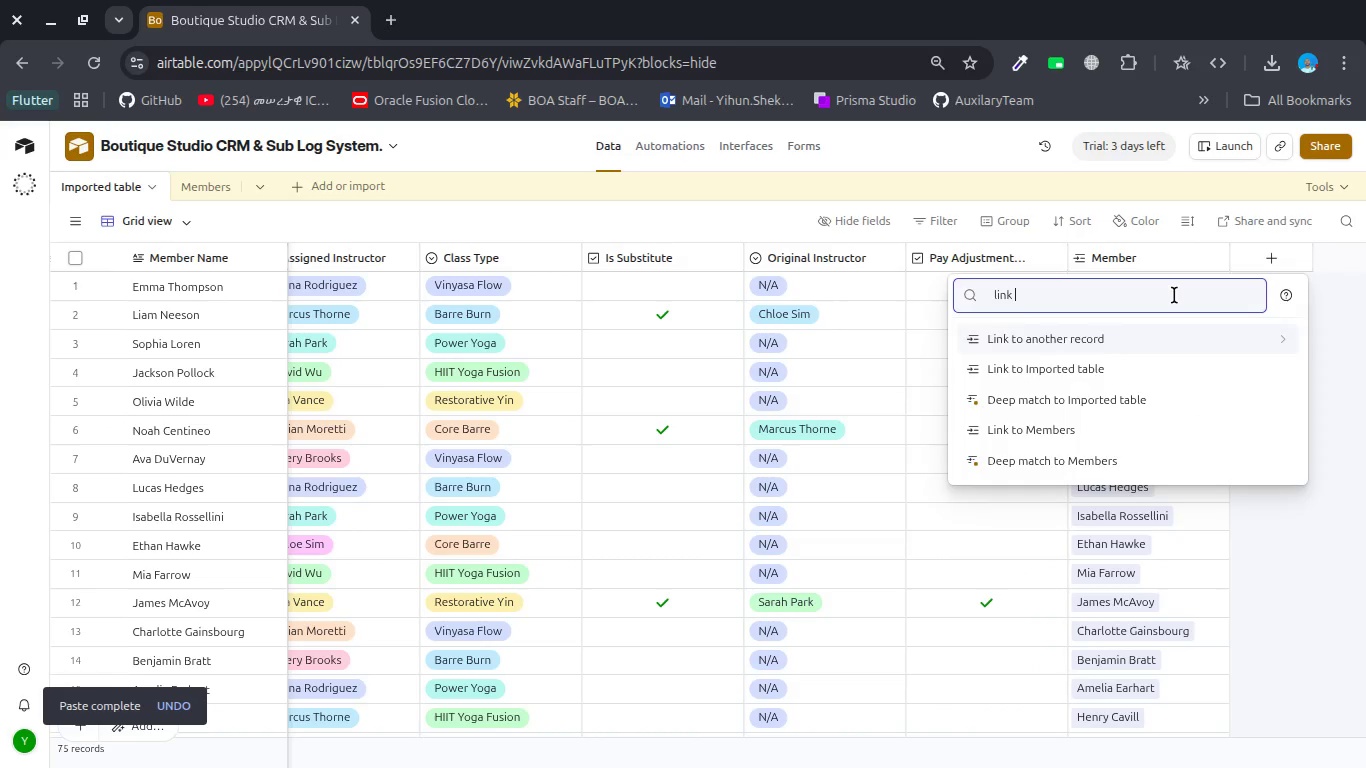 
hold_key(key=N, duration=0.3)
 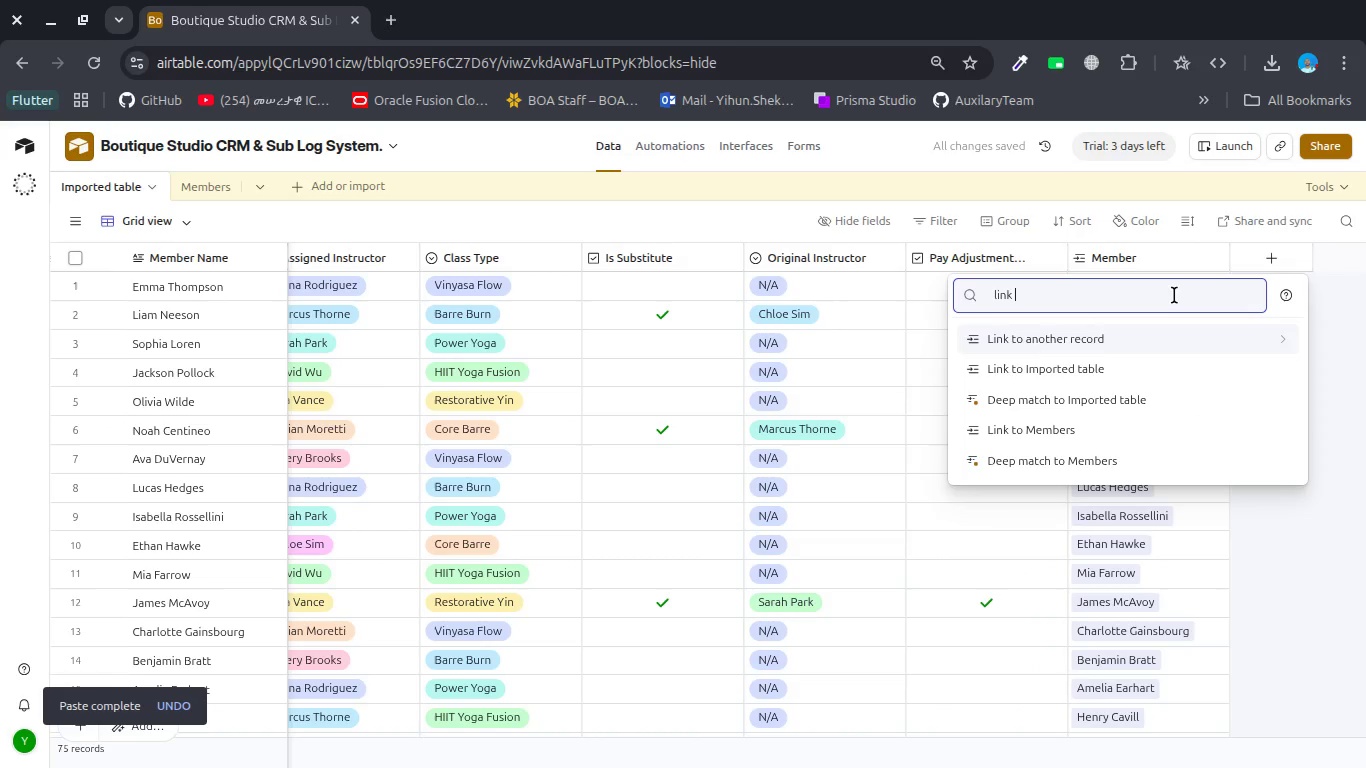 
key(Enter)
 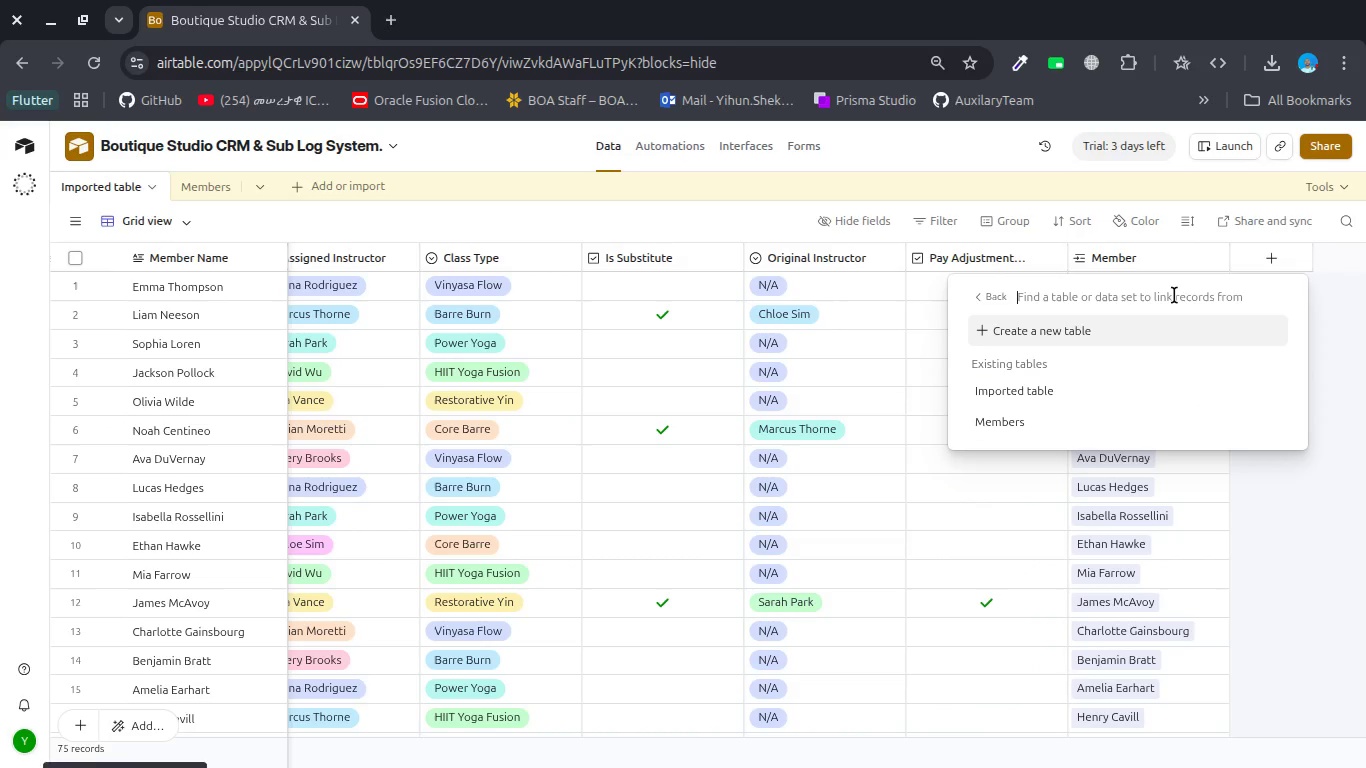 
key(Enter)
 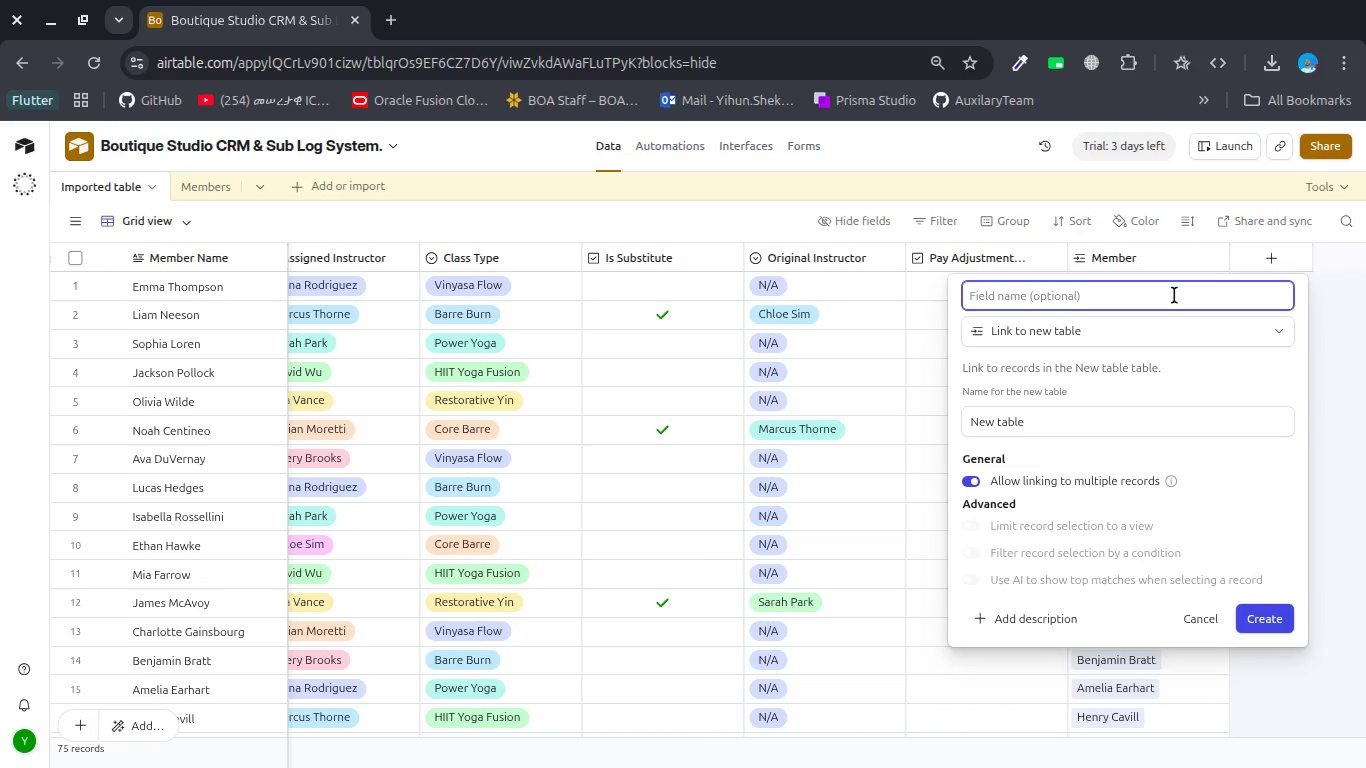 
type(Class)
 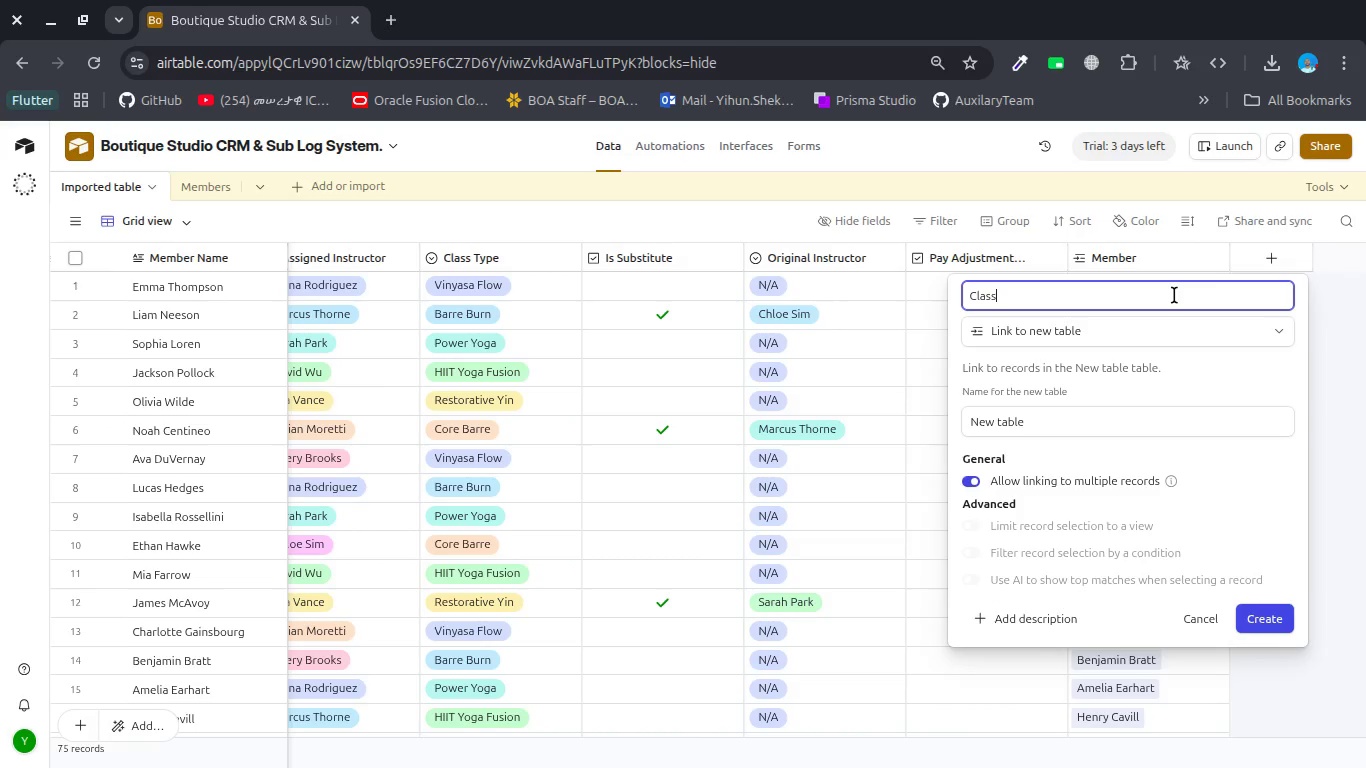 
key(Control+A)
 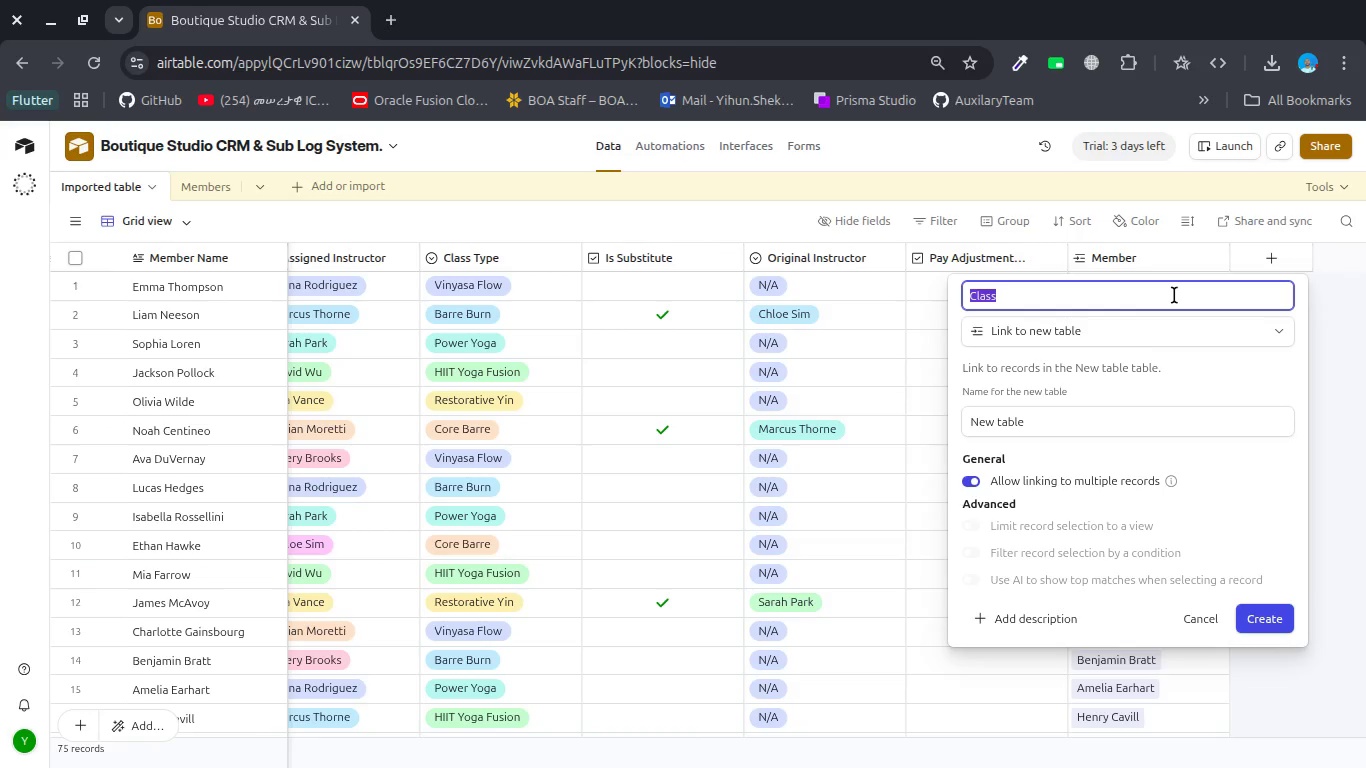 
key(Control+C)
 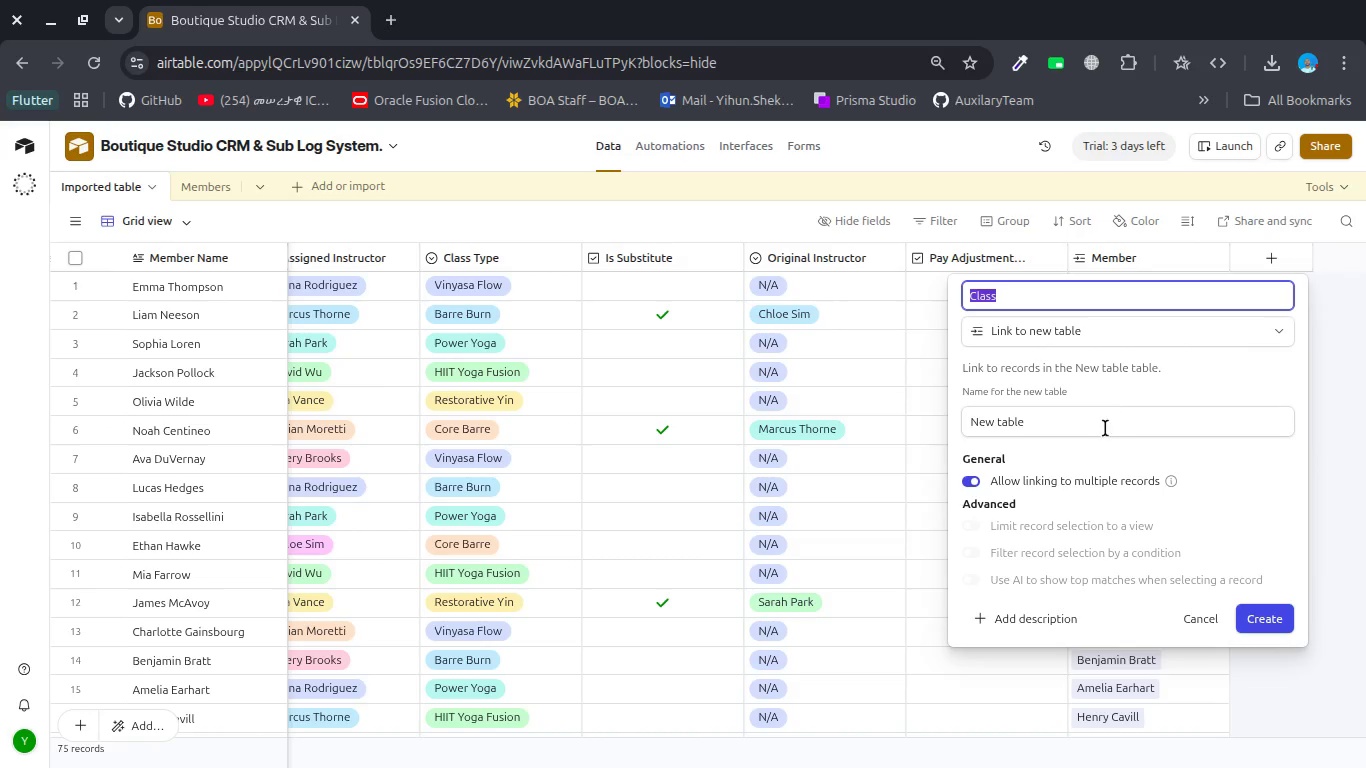 
left_click([1103, 430])
 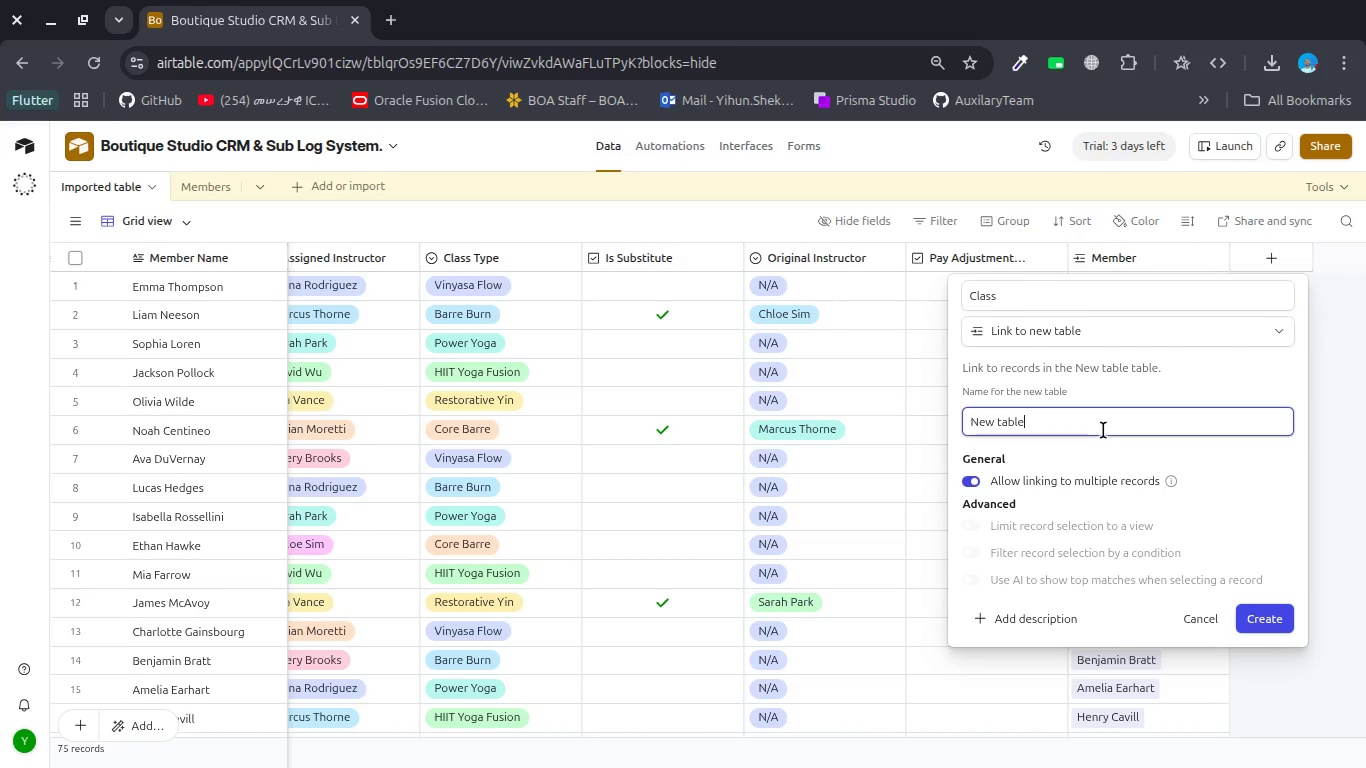 
key(Control+A)
 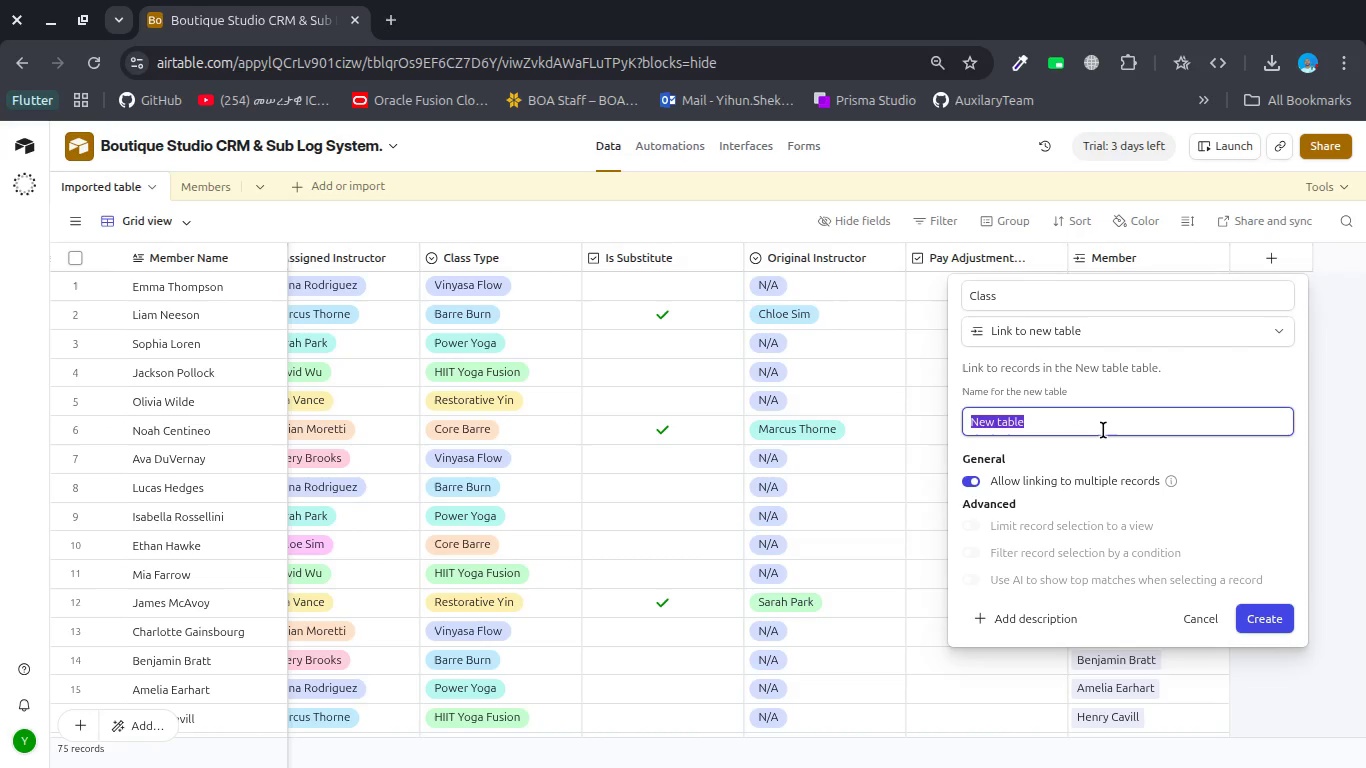 
key(Control+V)
 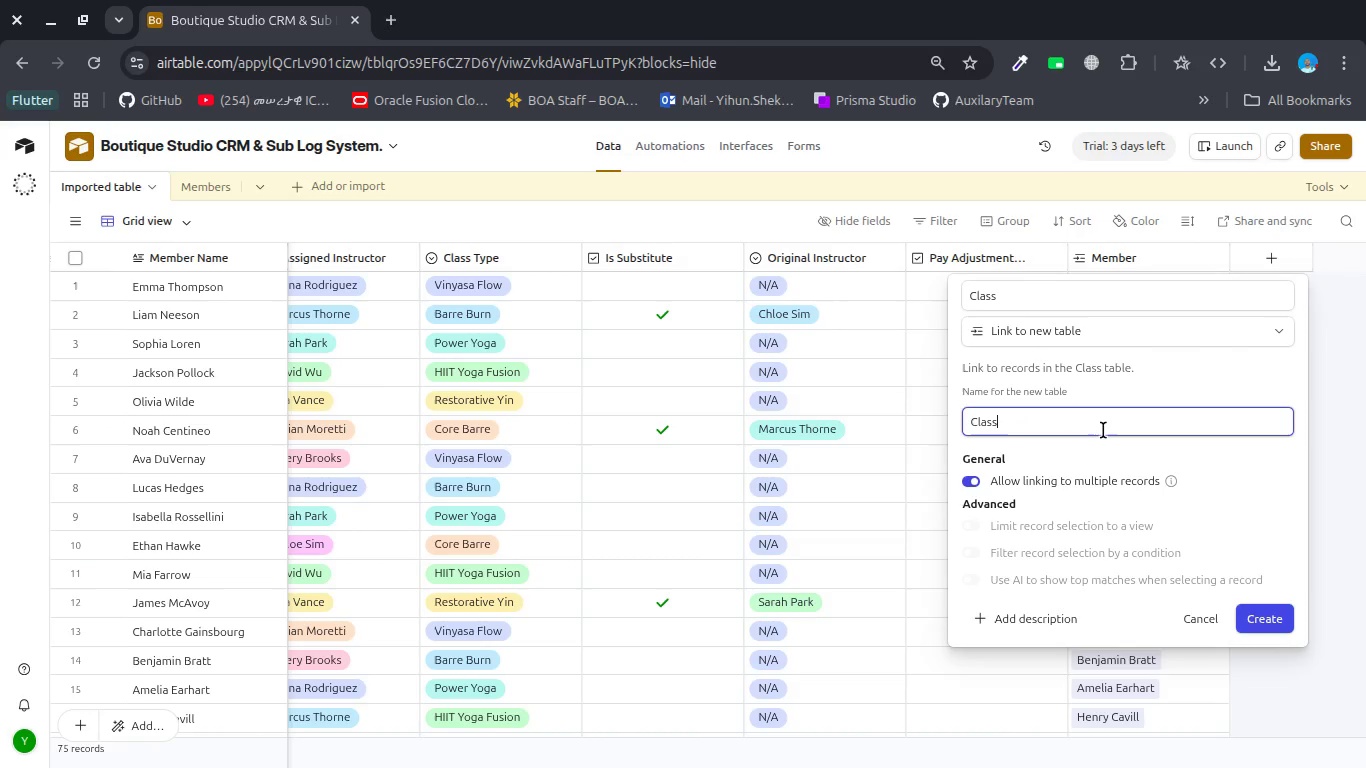 
type(es)
 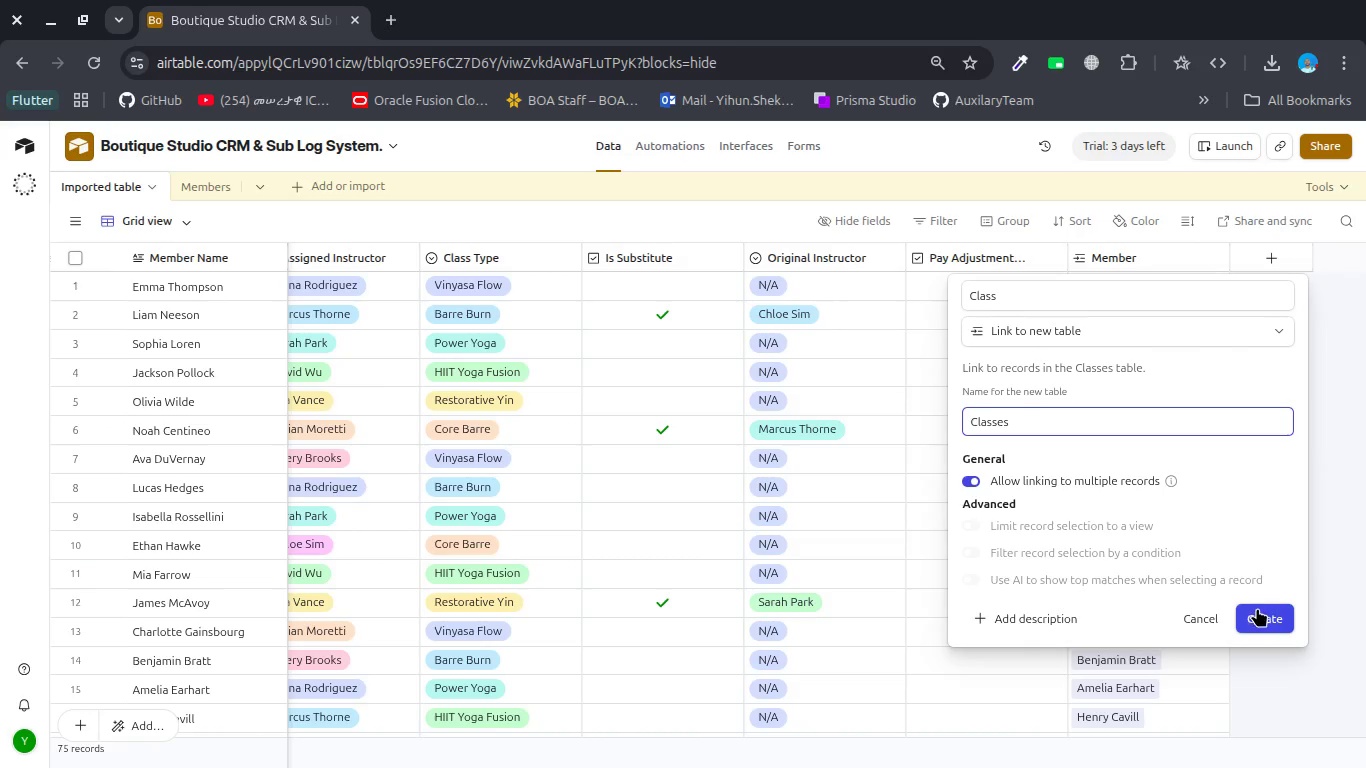 
left_click([1257, 611])
 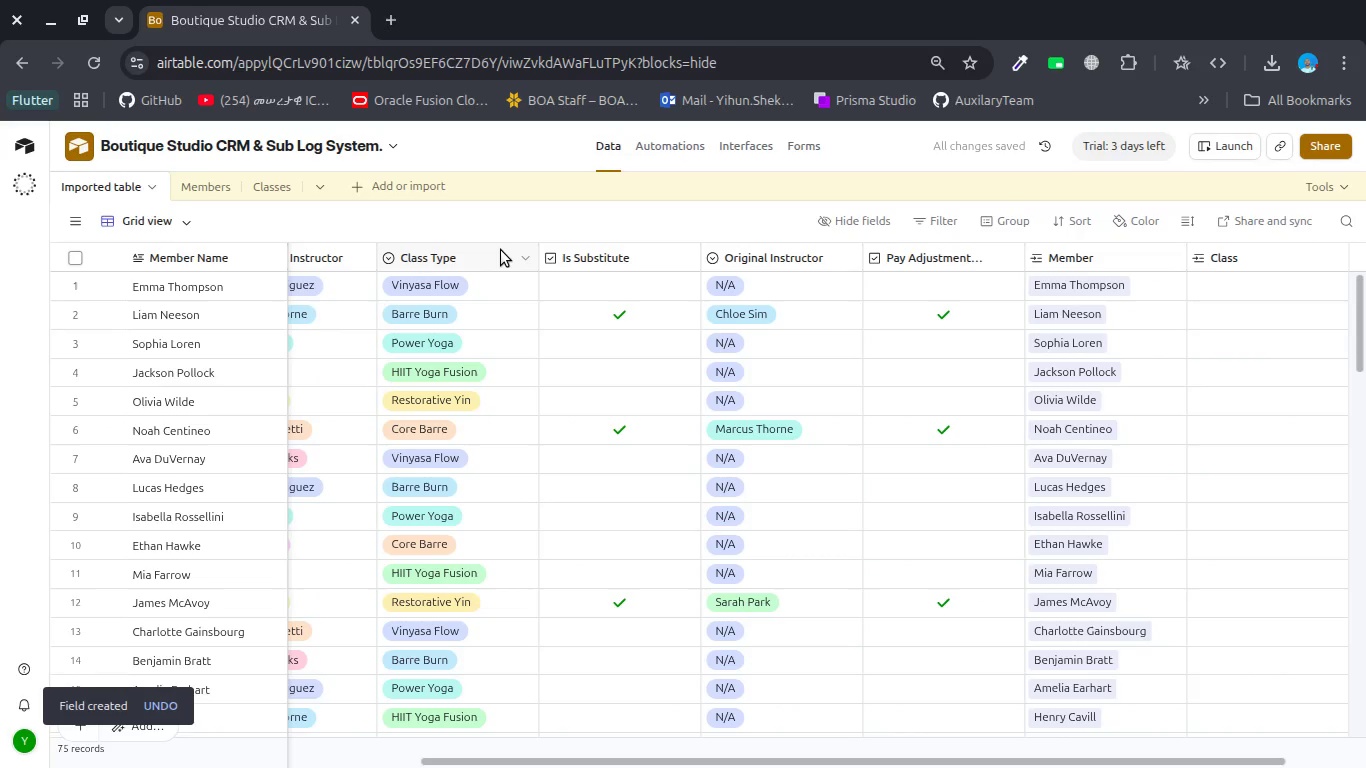 
left_click([495, 251])
 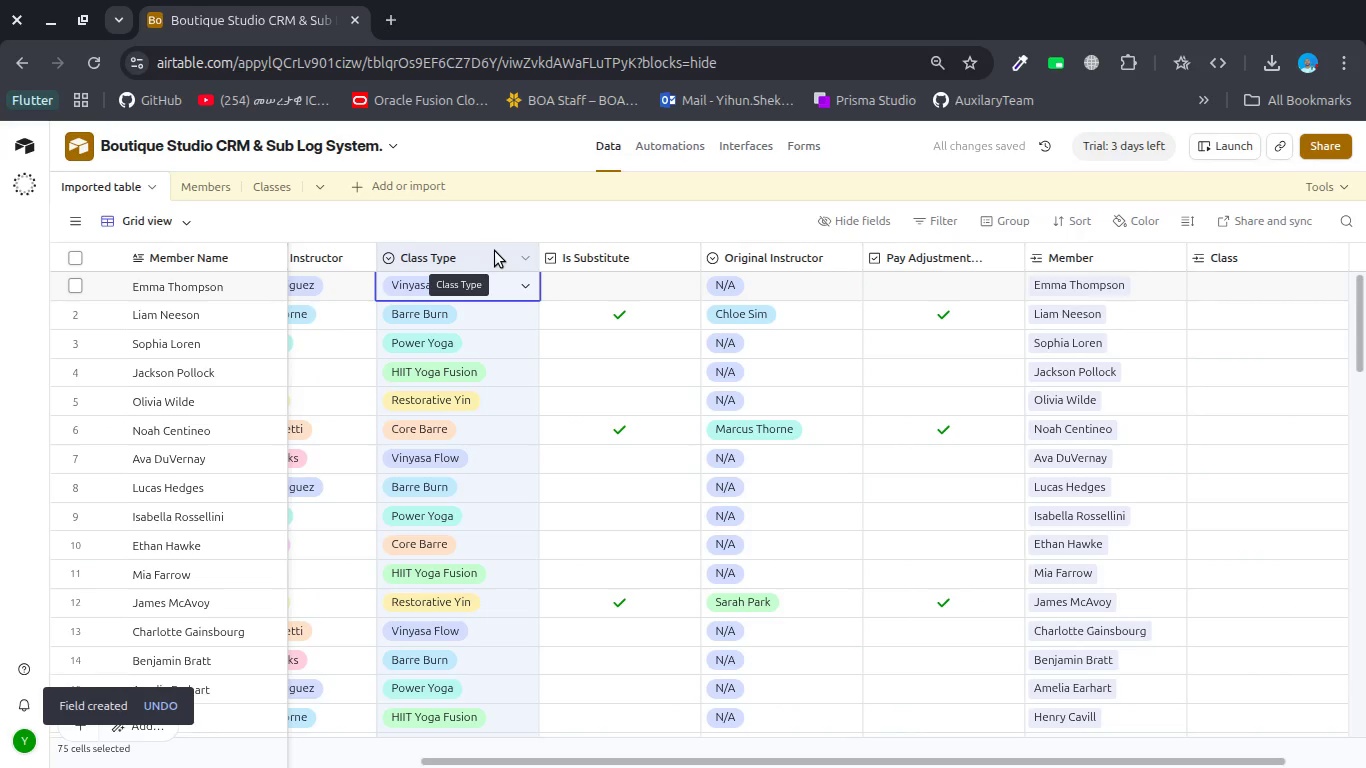 
key(Control+C)
 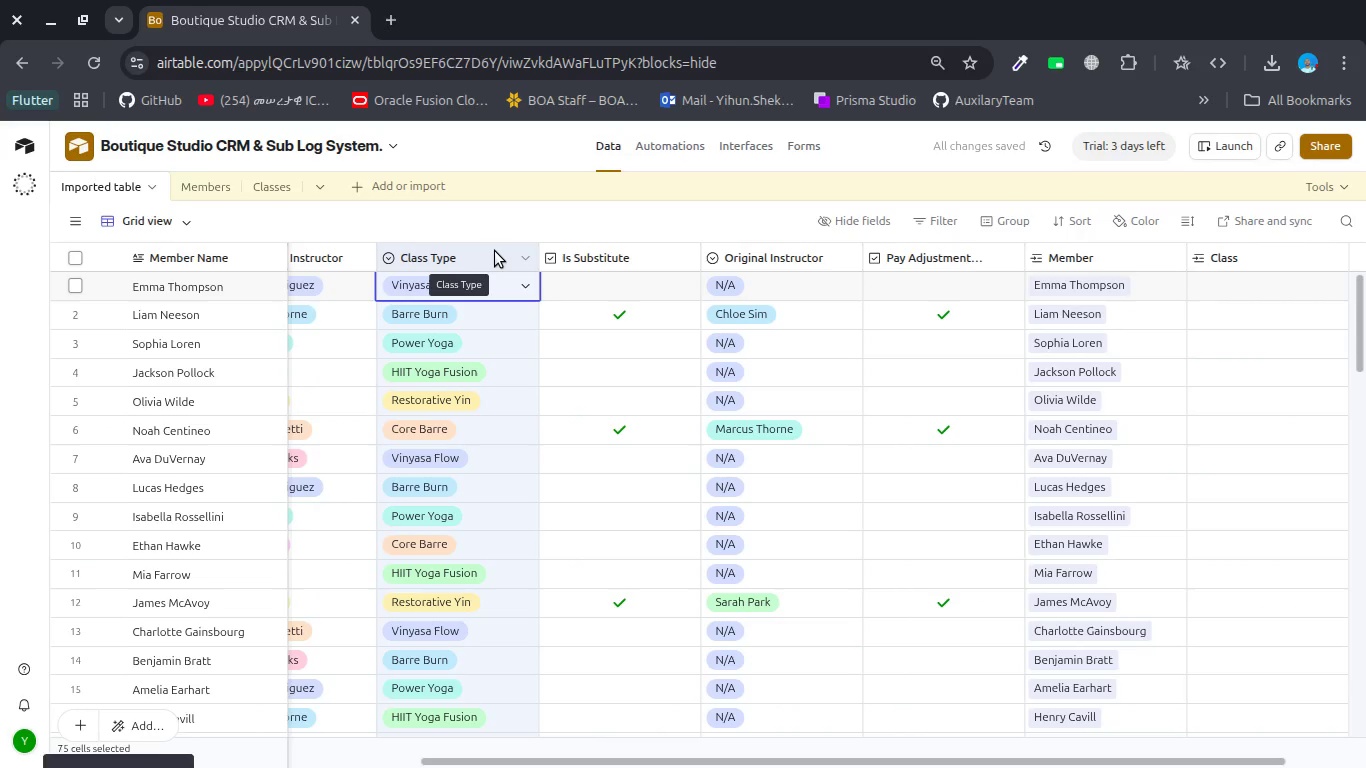 
key(Control+C)
 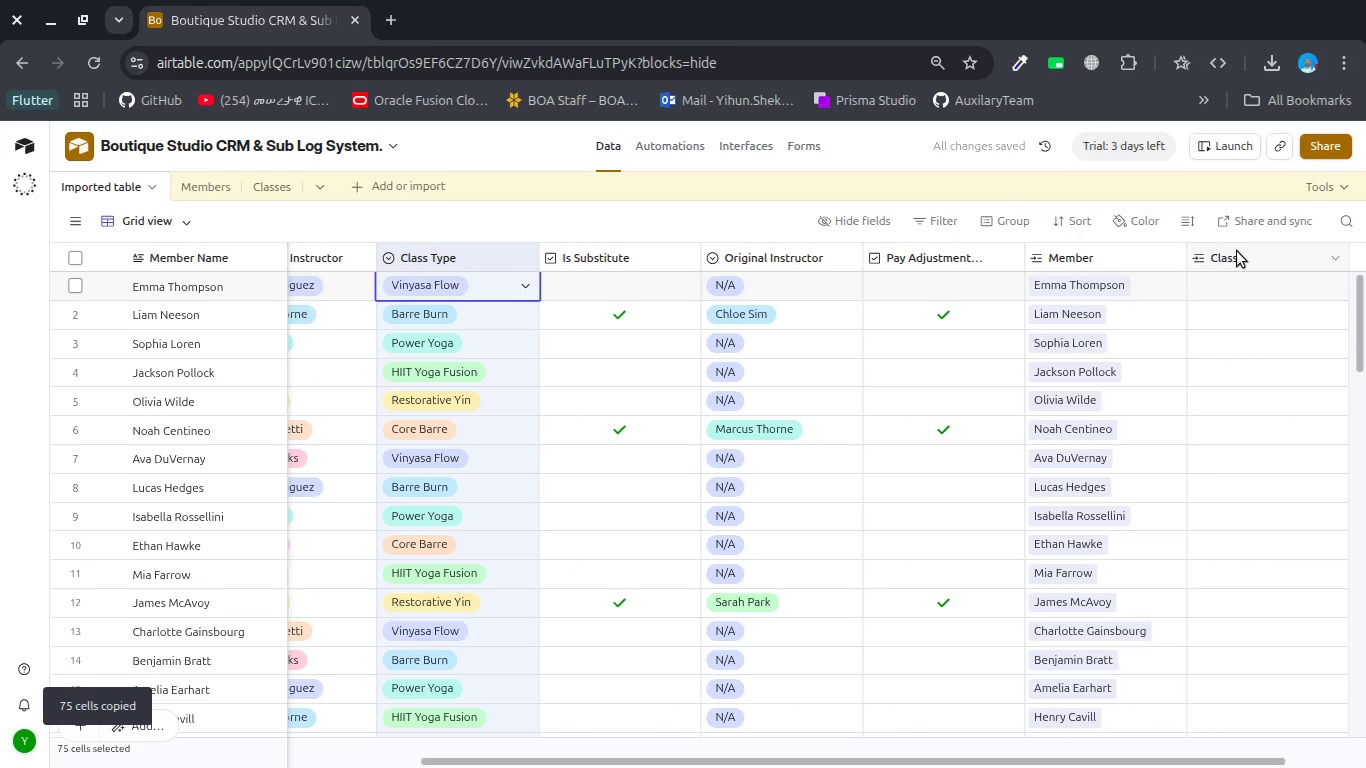 
left_click([1243, 260])
 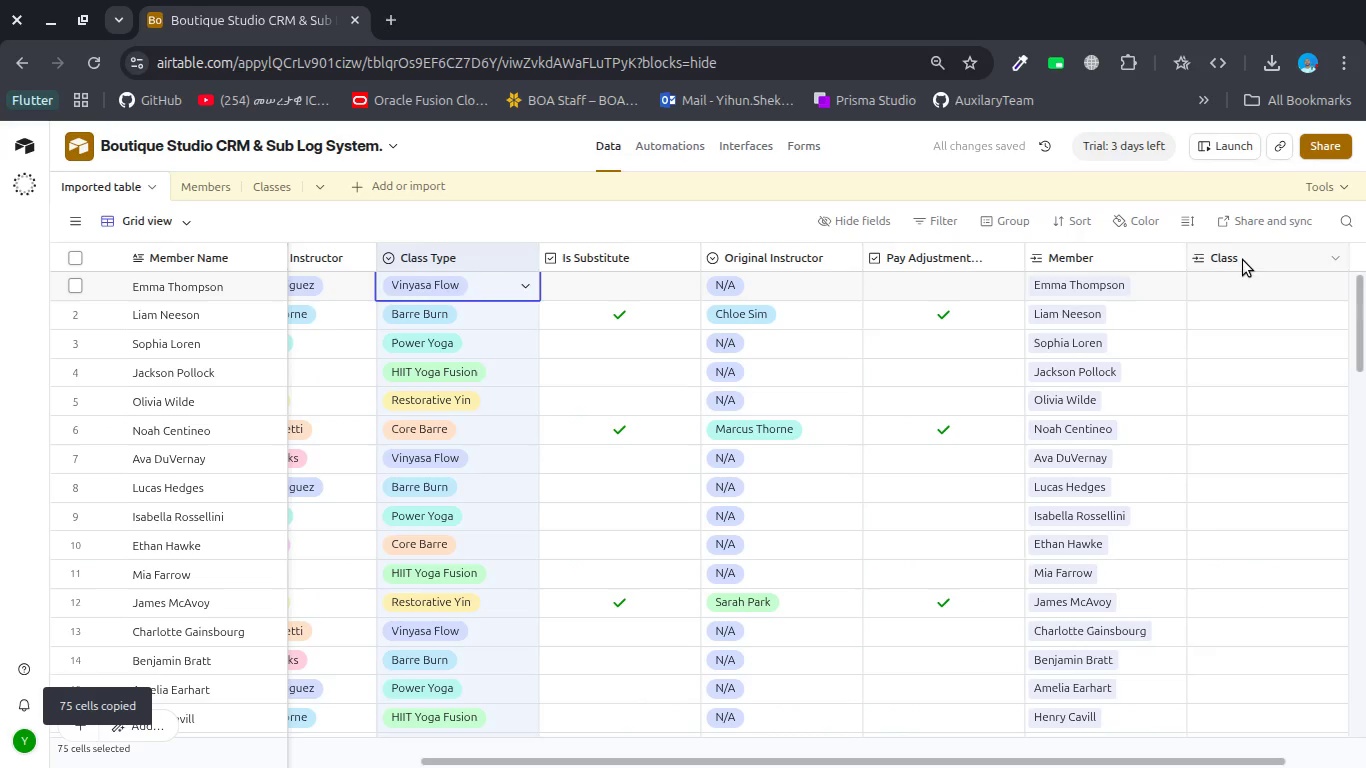 
key(Control+V)
 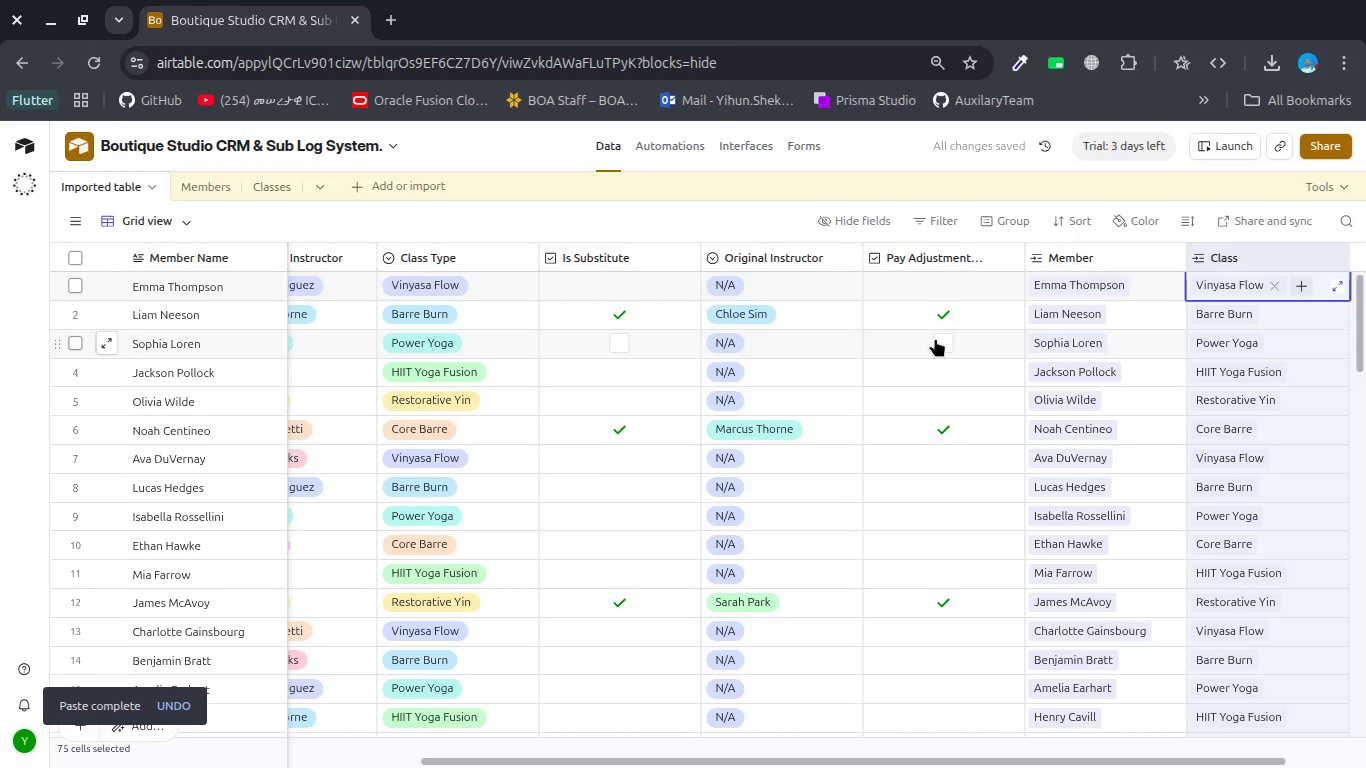 
scroll: coordinate [1194, 328], scroll_direction: down, amount: 7.0
 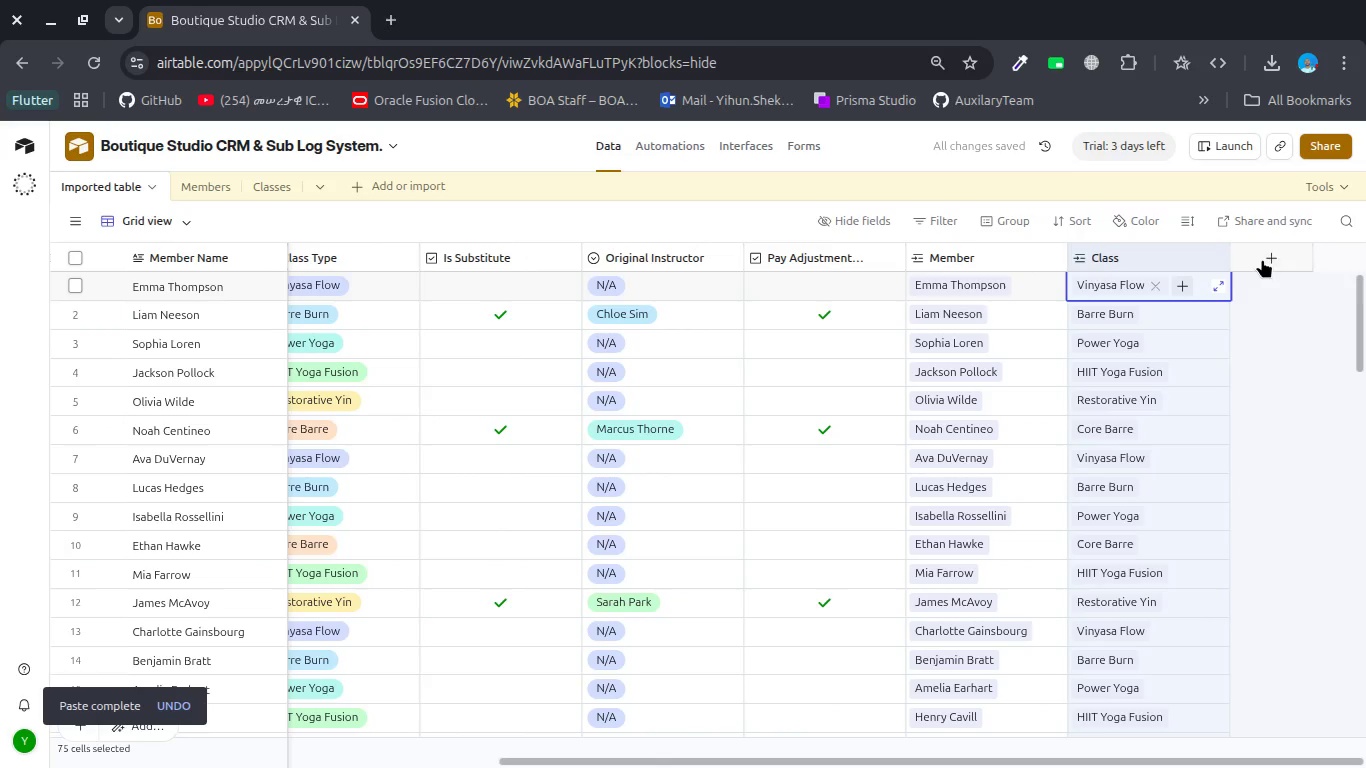 
left_click([1263, 258])
 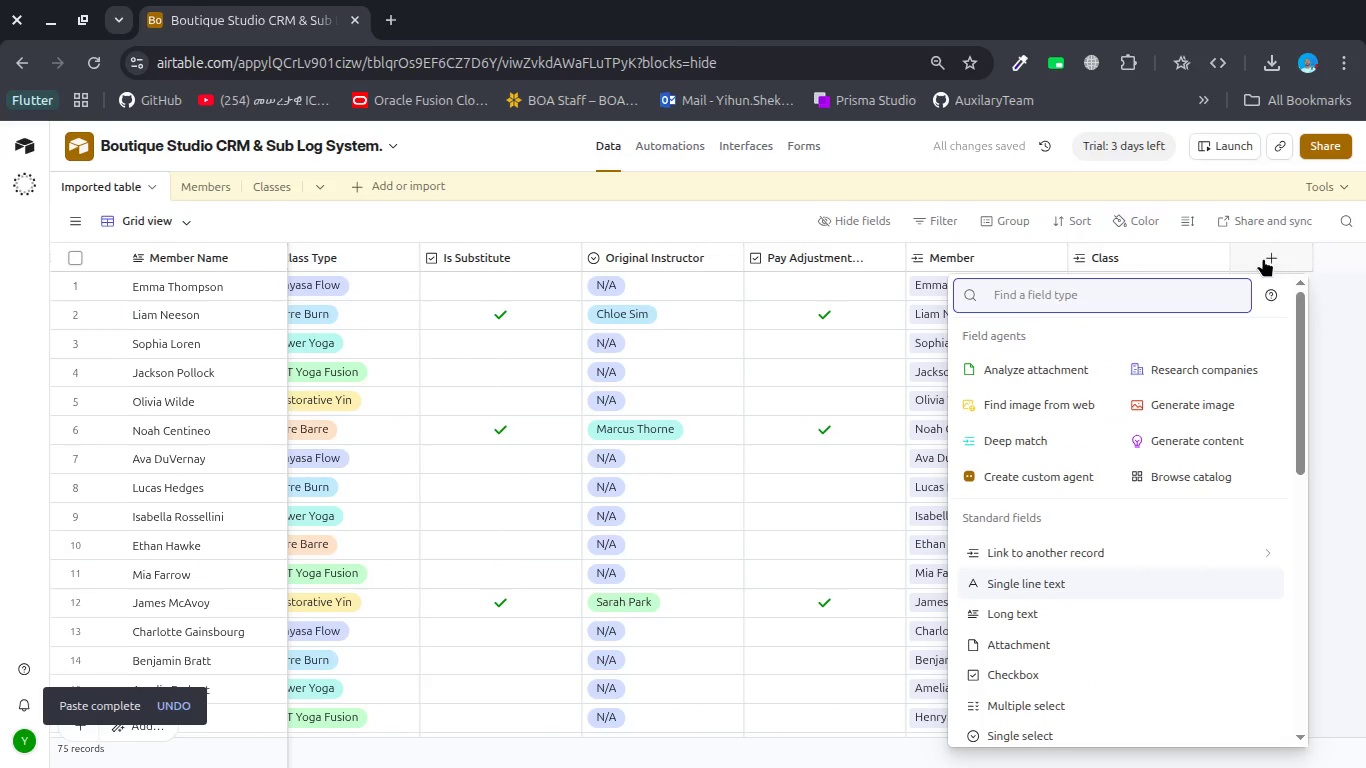 
type(Ins)
key(Backspace)
key(Backspace)
key(Backspace)
type(l)
key(Backspace)
type(;o)
key(Backspace)
key(Backspace)
key(Backspace)
type(ink )
 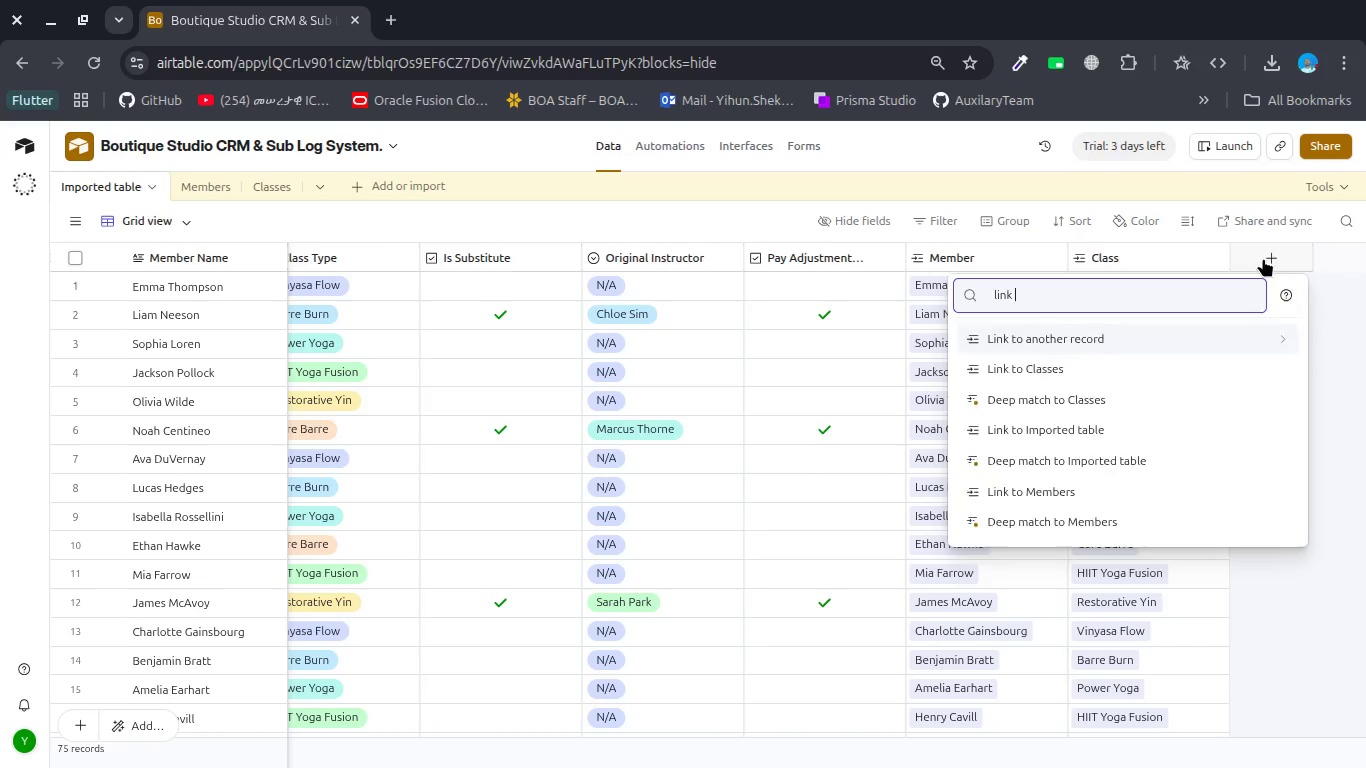 
key(Enter)
 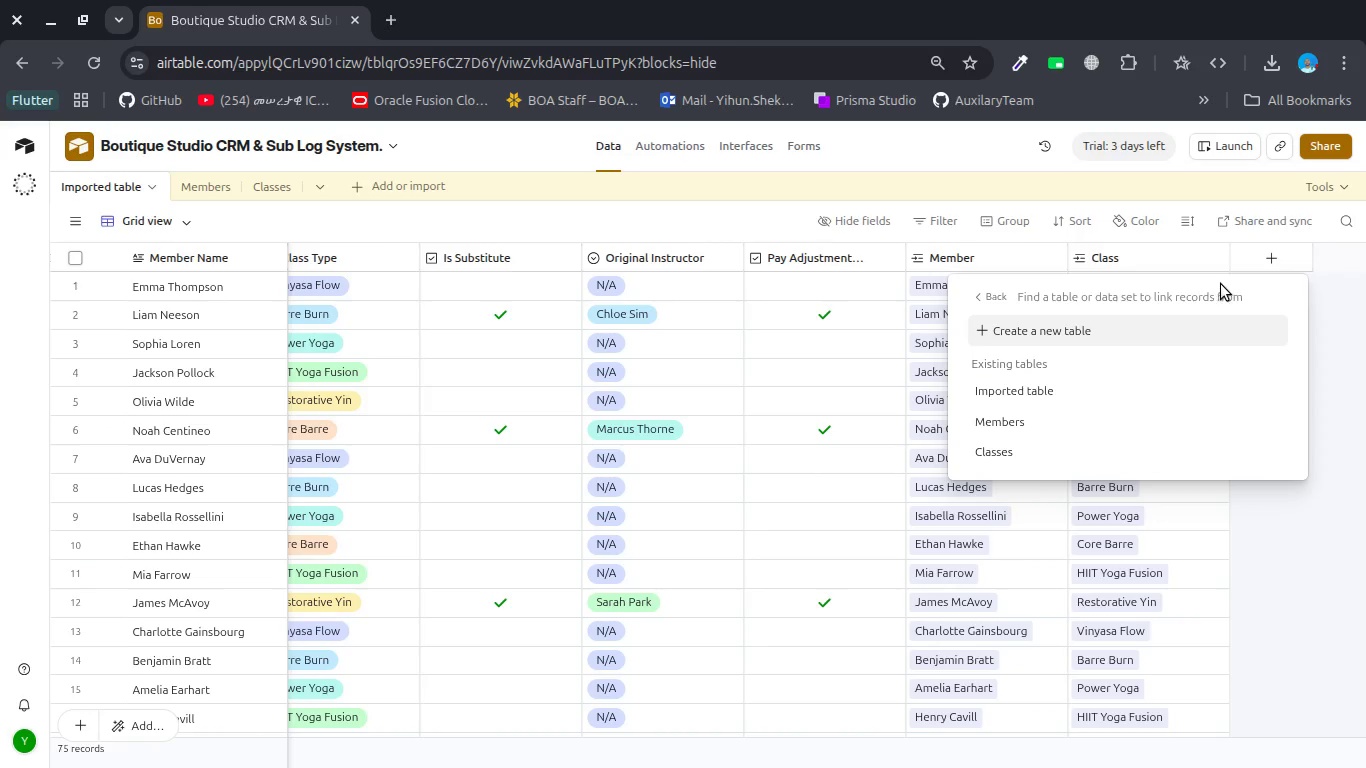 
key(Enter)
 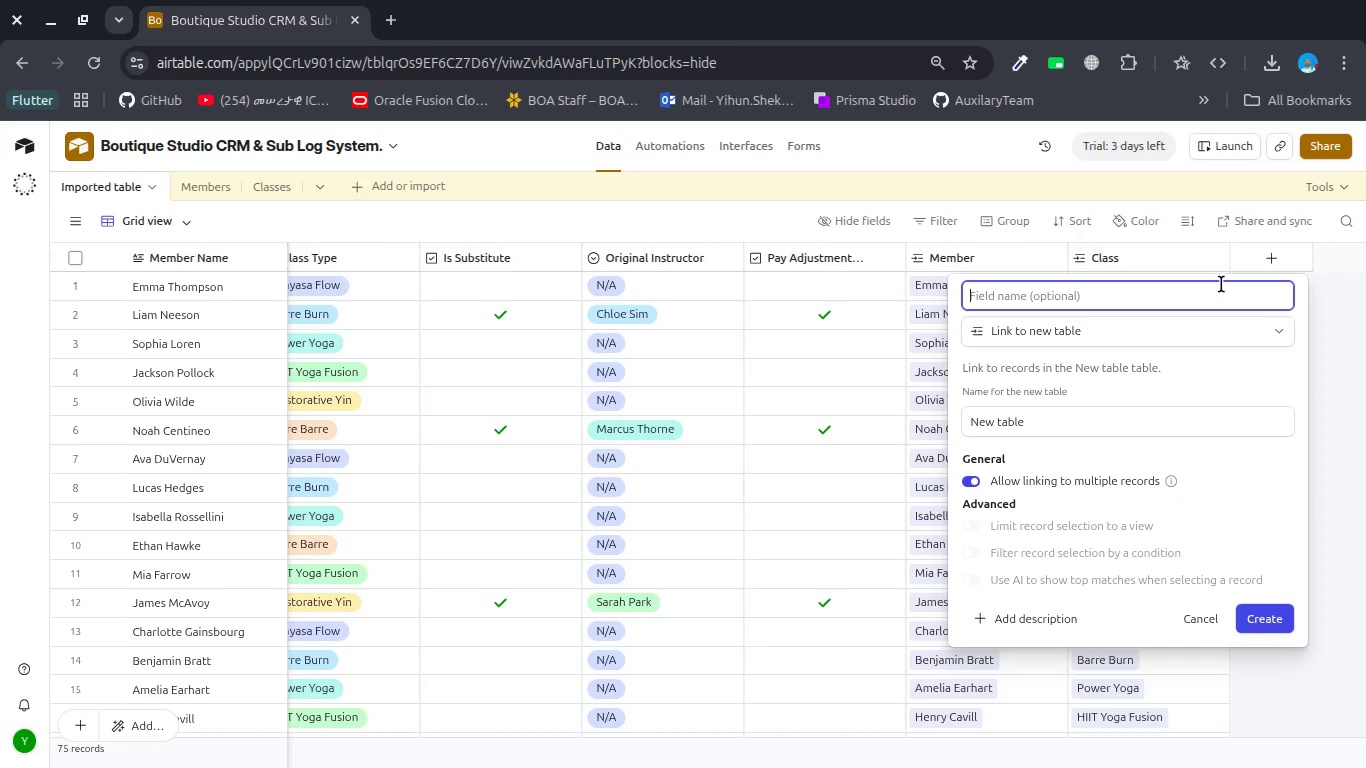 
hold_key(key=ShiftLeft, duration=0.32)
 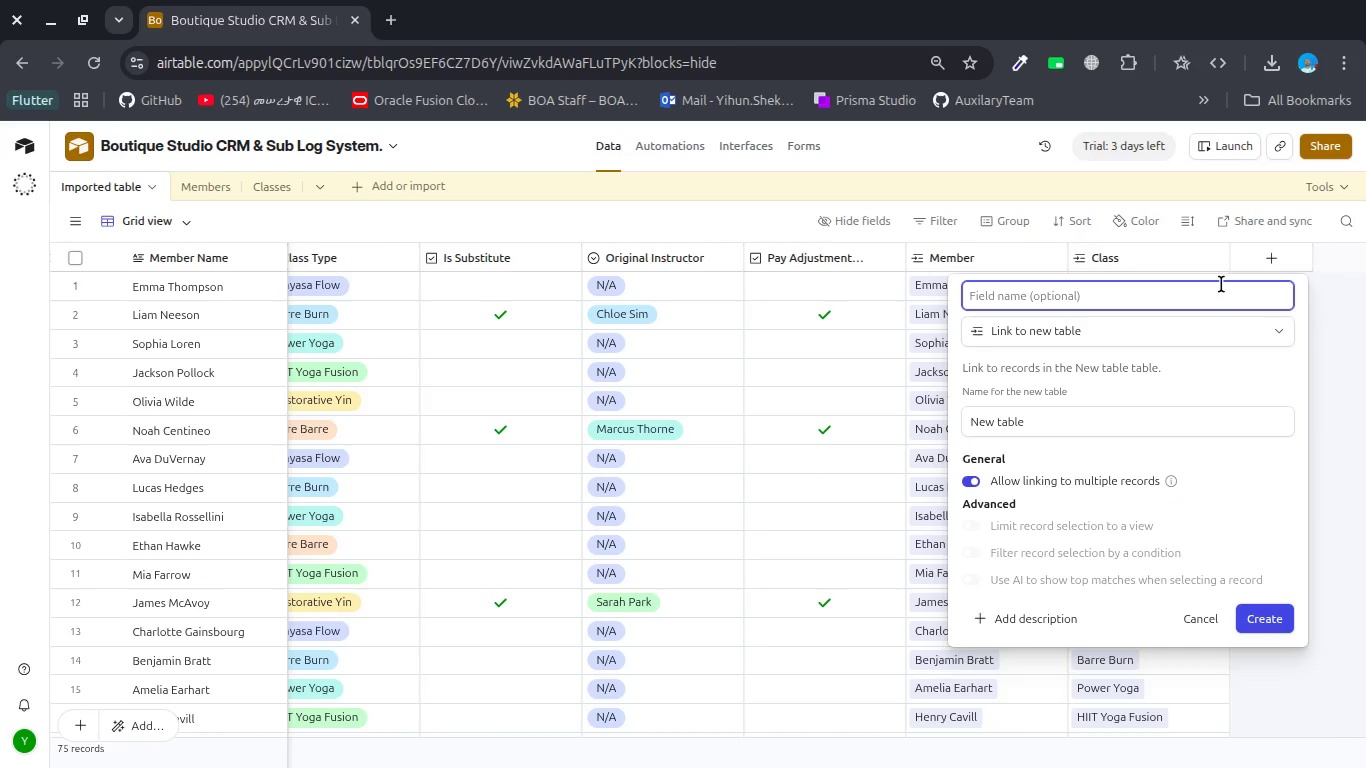 
type(Instructor)
 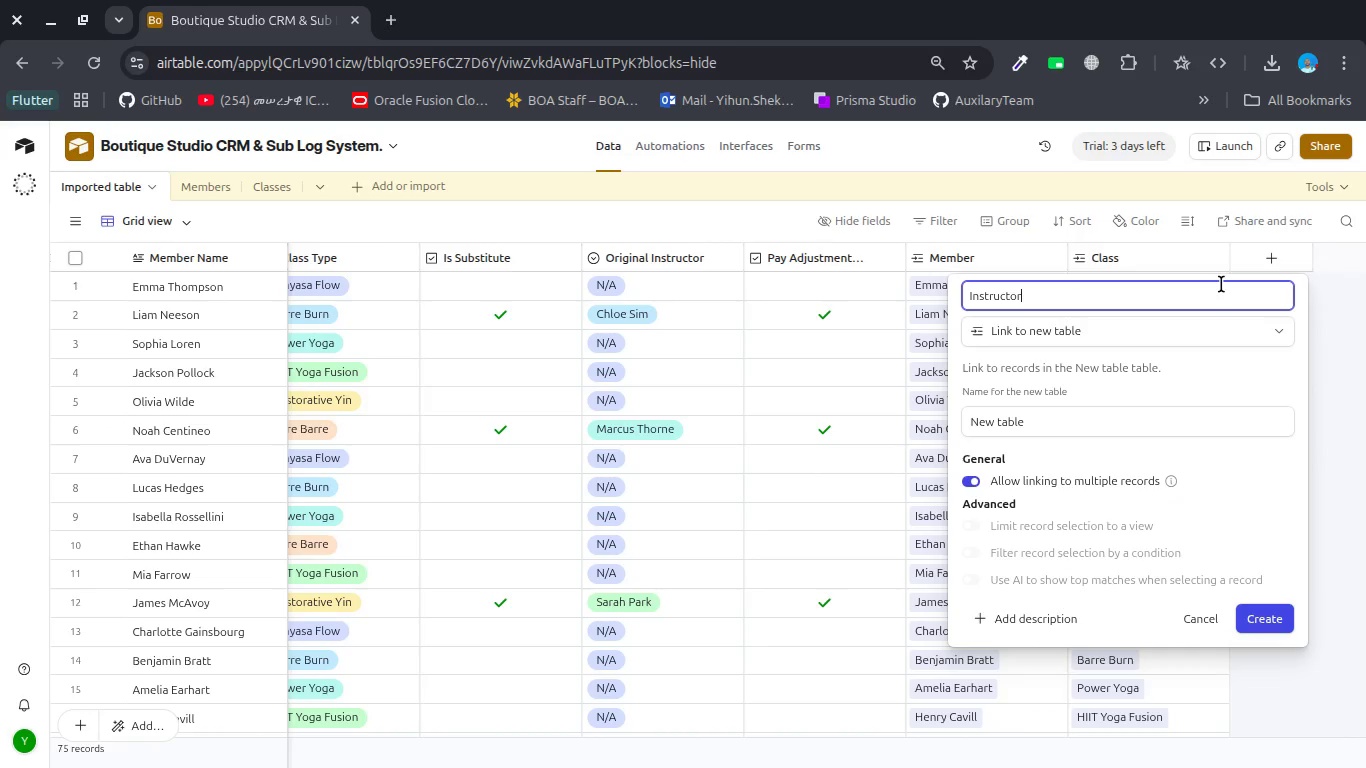 
key(Control+A)
 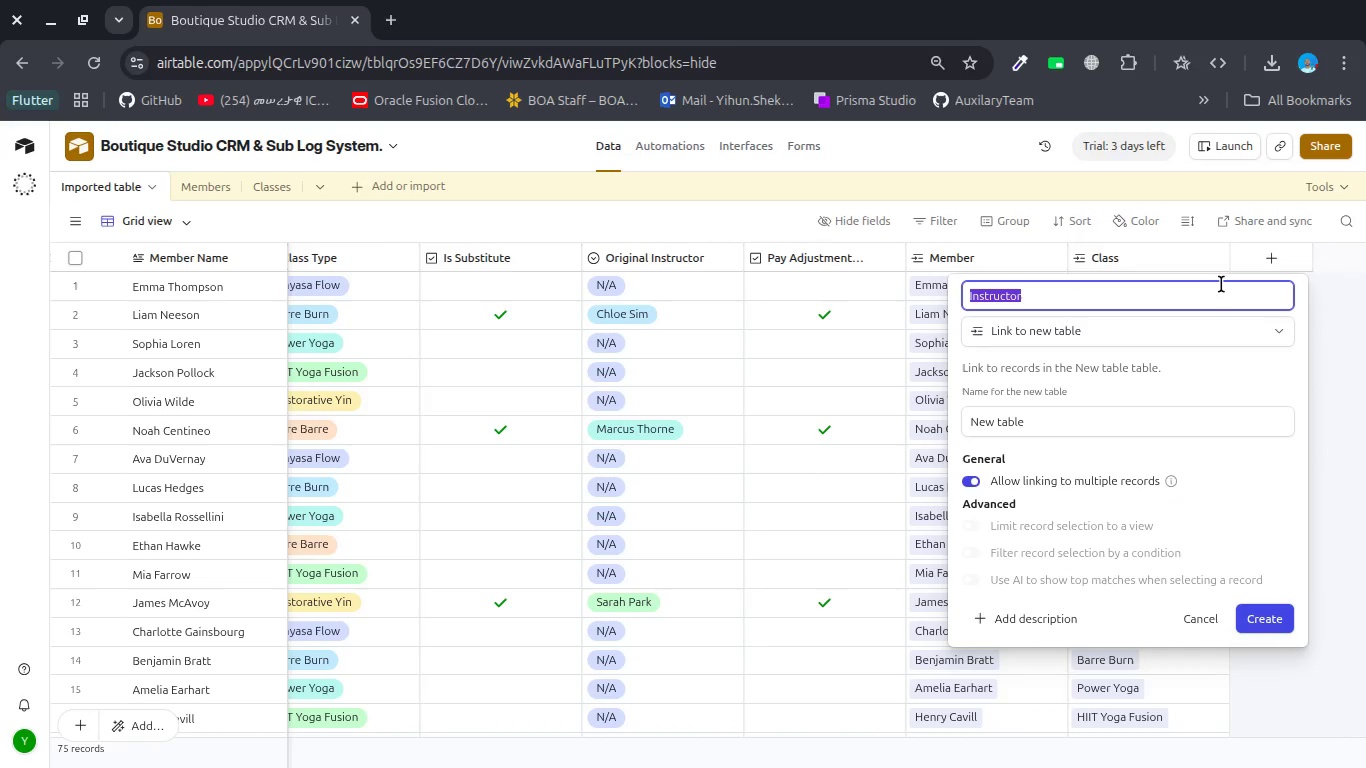 
key(Control+C)
 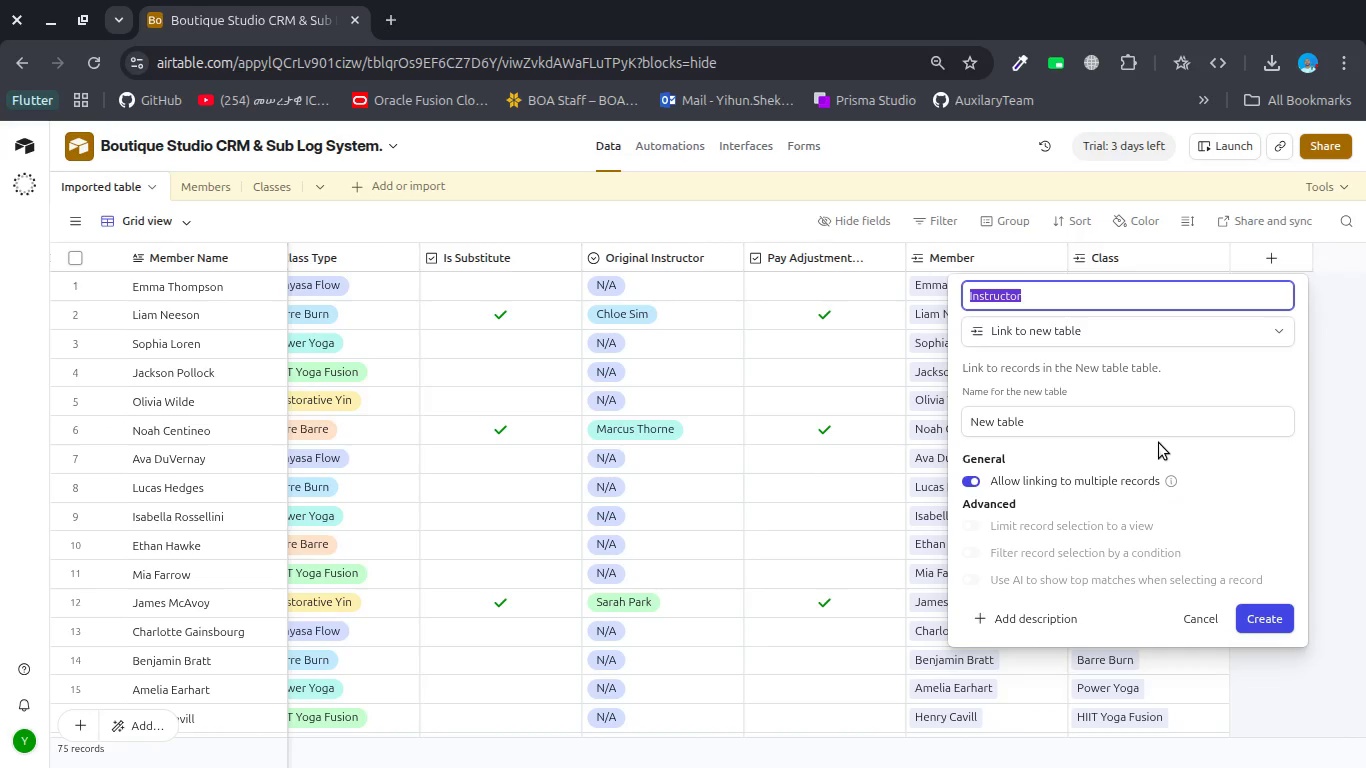 
left_click([1164, 424])
 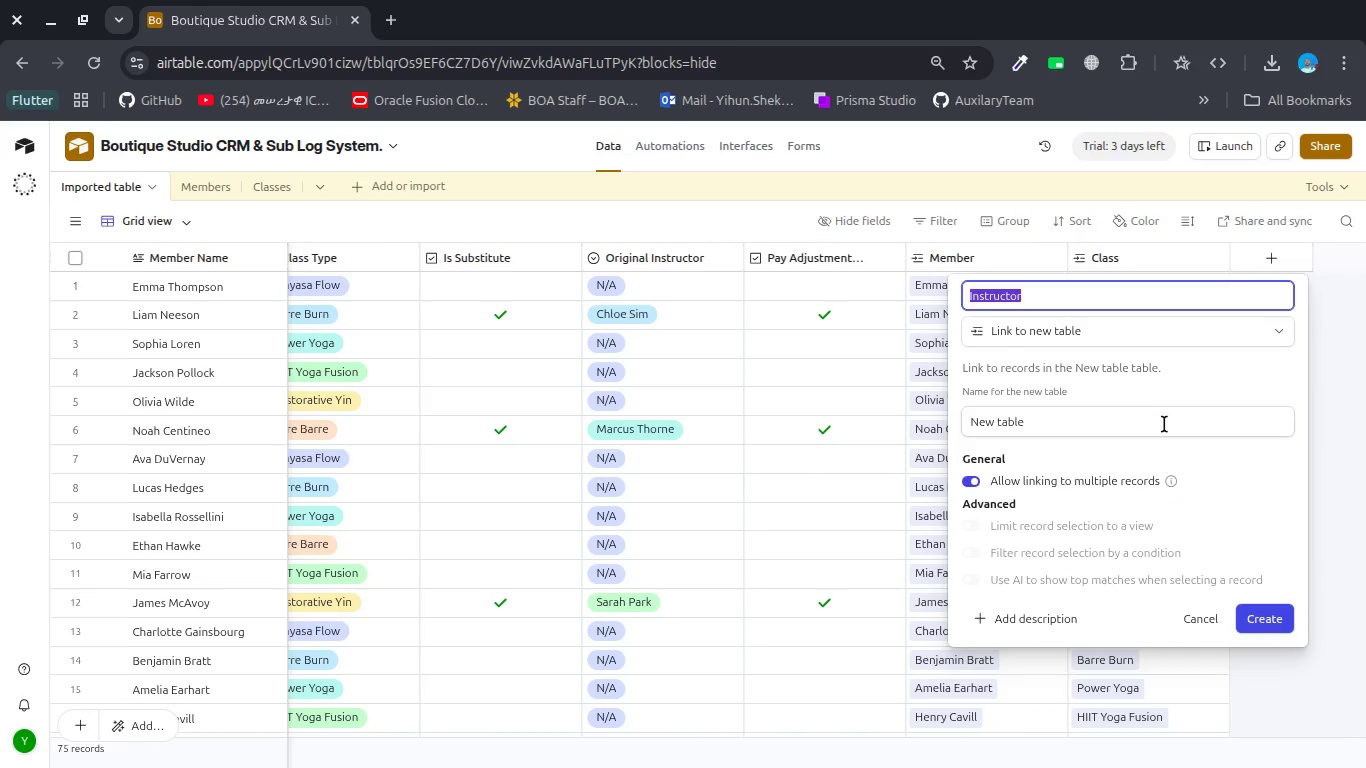 
key(Control+A)
 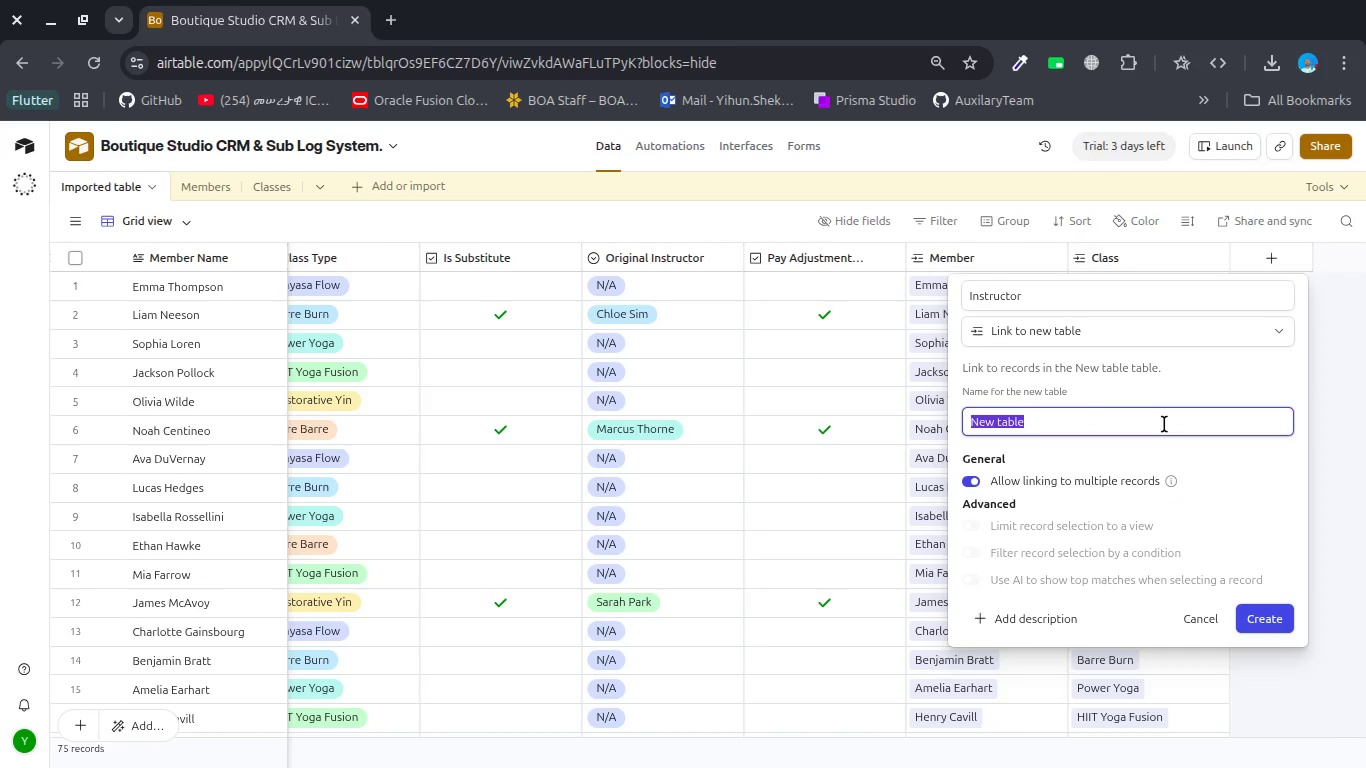 
key(Control+V)
 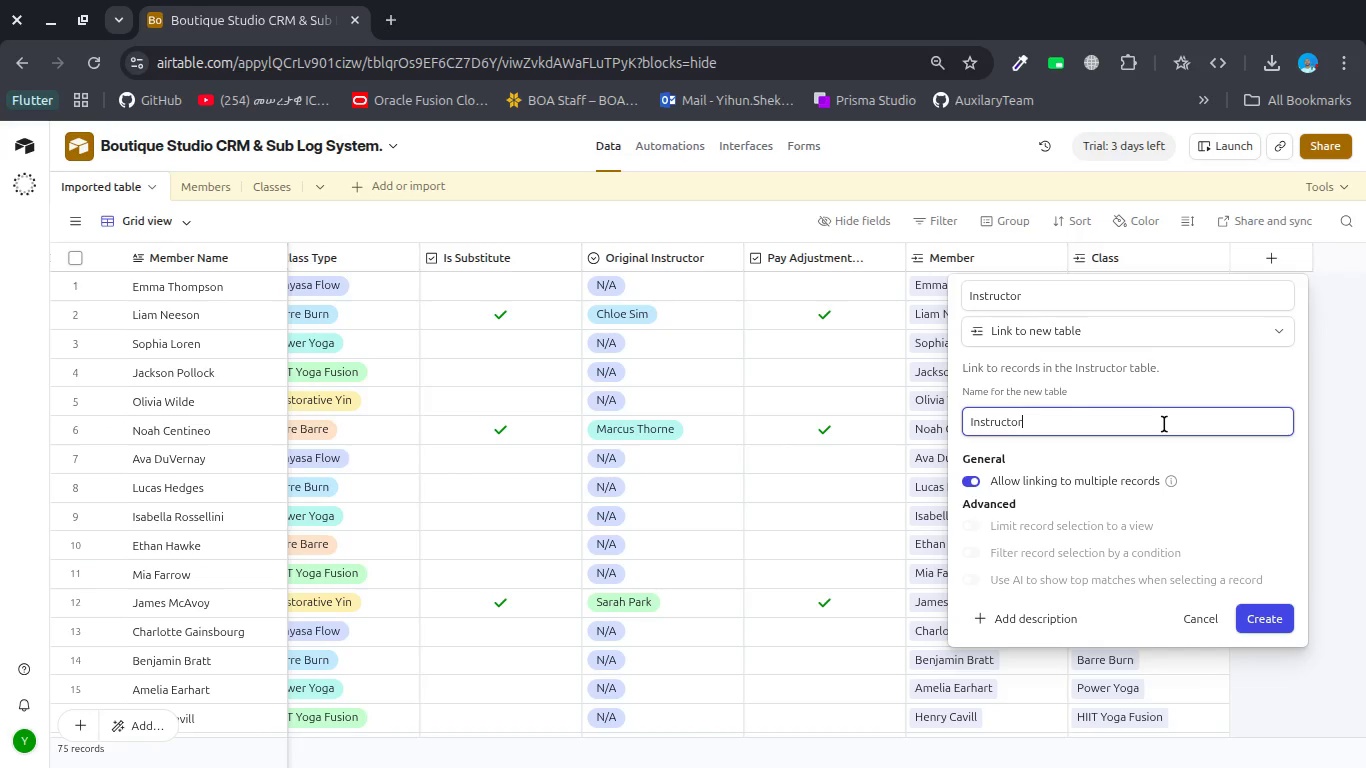 
key(S)
 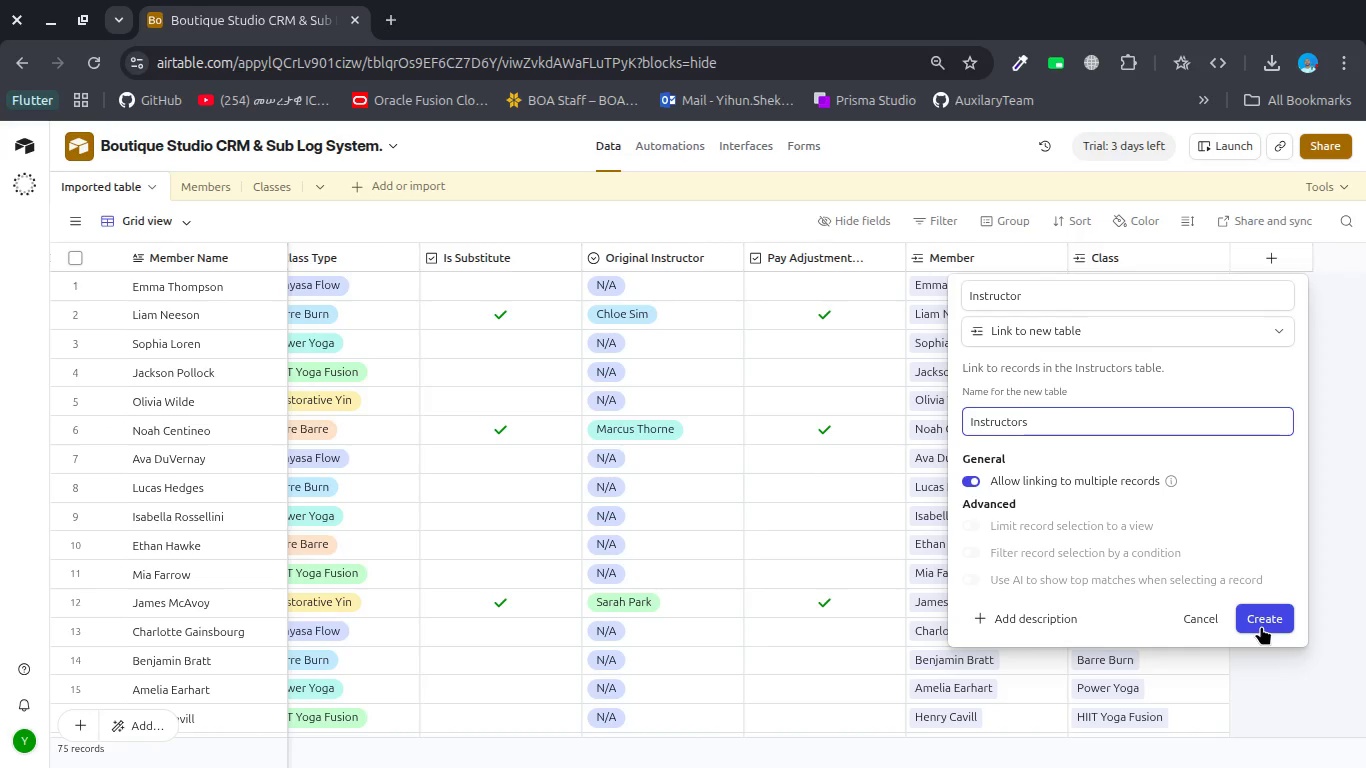 
left_click([1261, 626])
 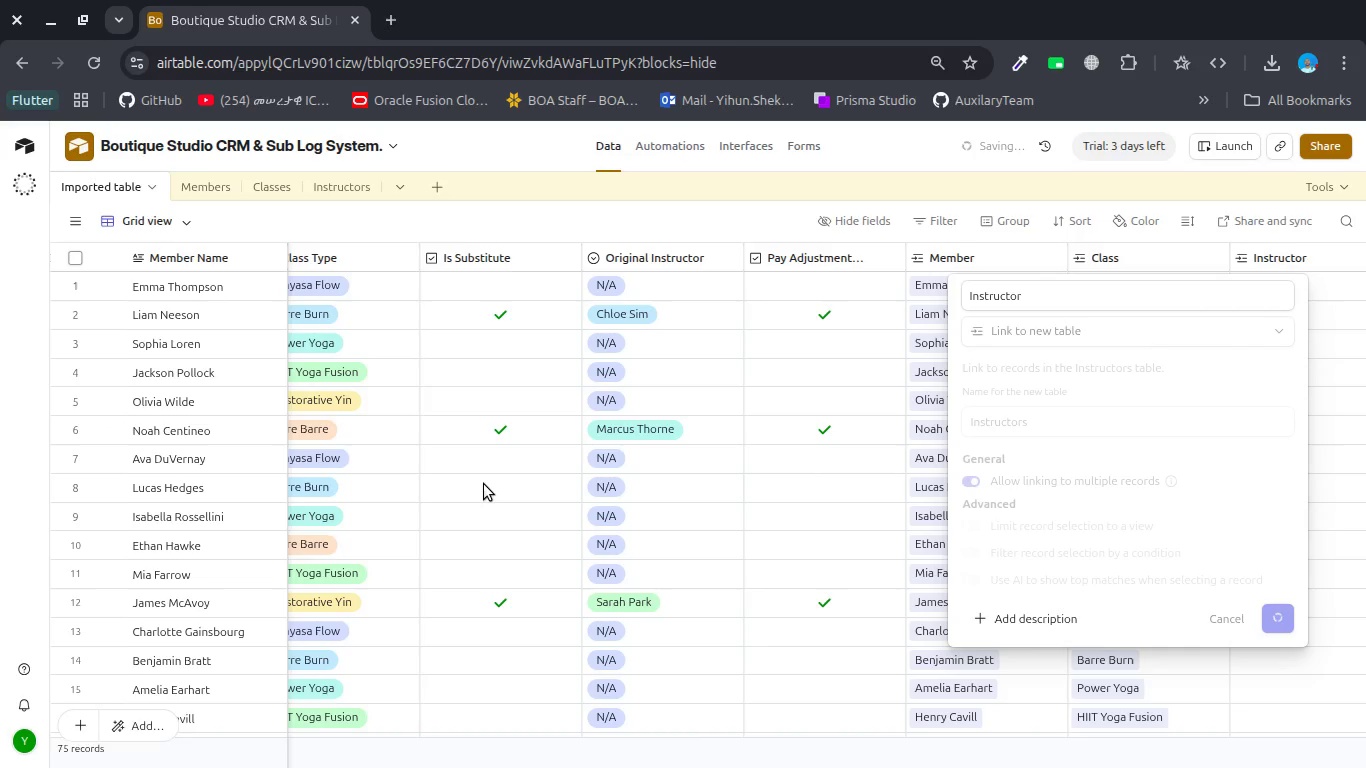 
scroll: coordinate [484, 484], scroll_direction: up, amount: 5.0
 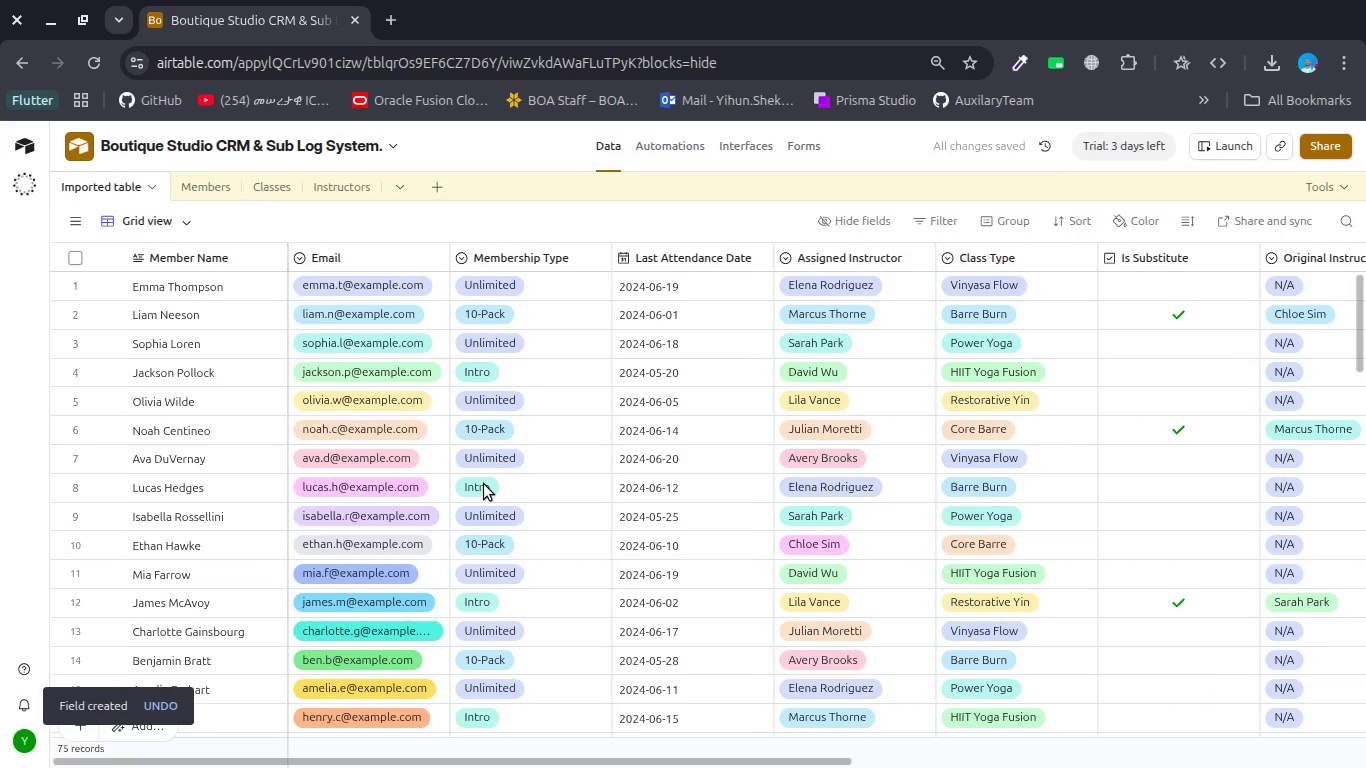 
scroll: coordinate [484, 484], scroll_direction: down, amount: 1.0
 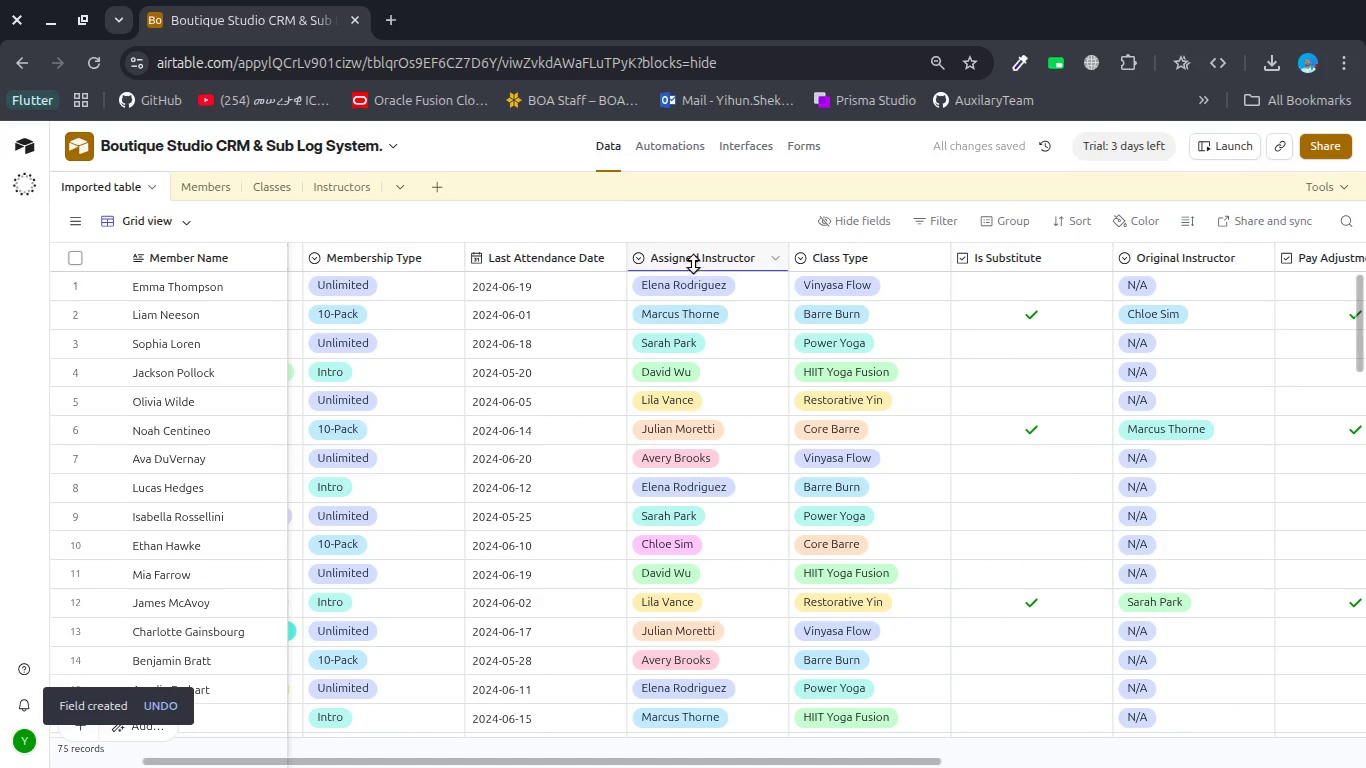 
left_click([695, 262])
 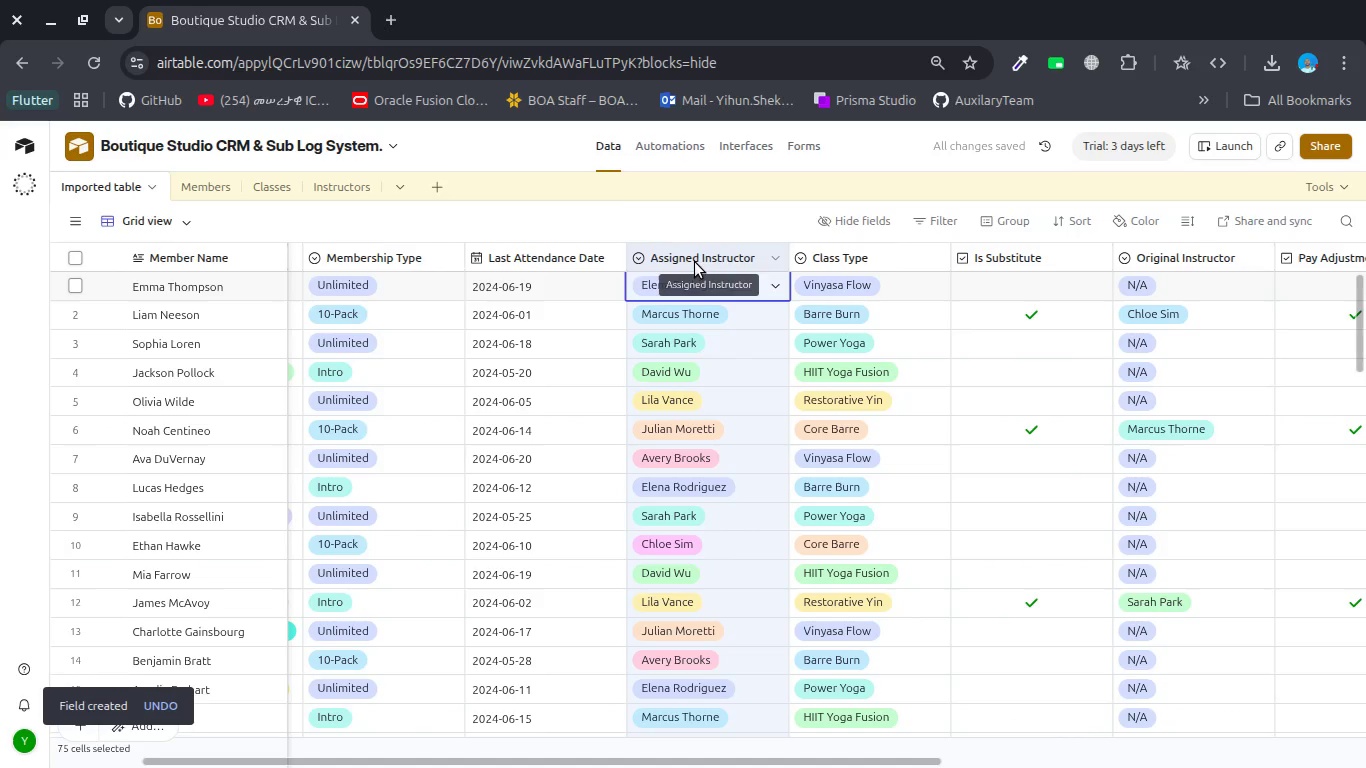 
key(Control+C)
 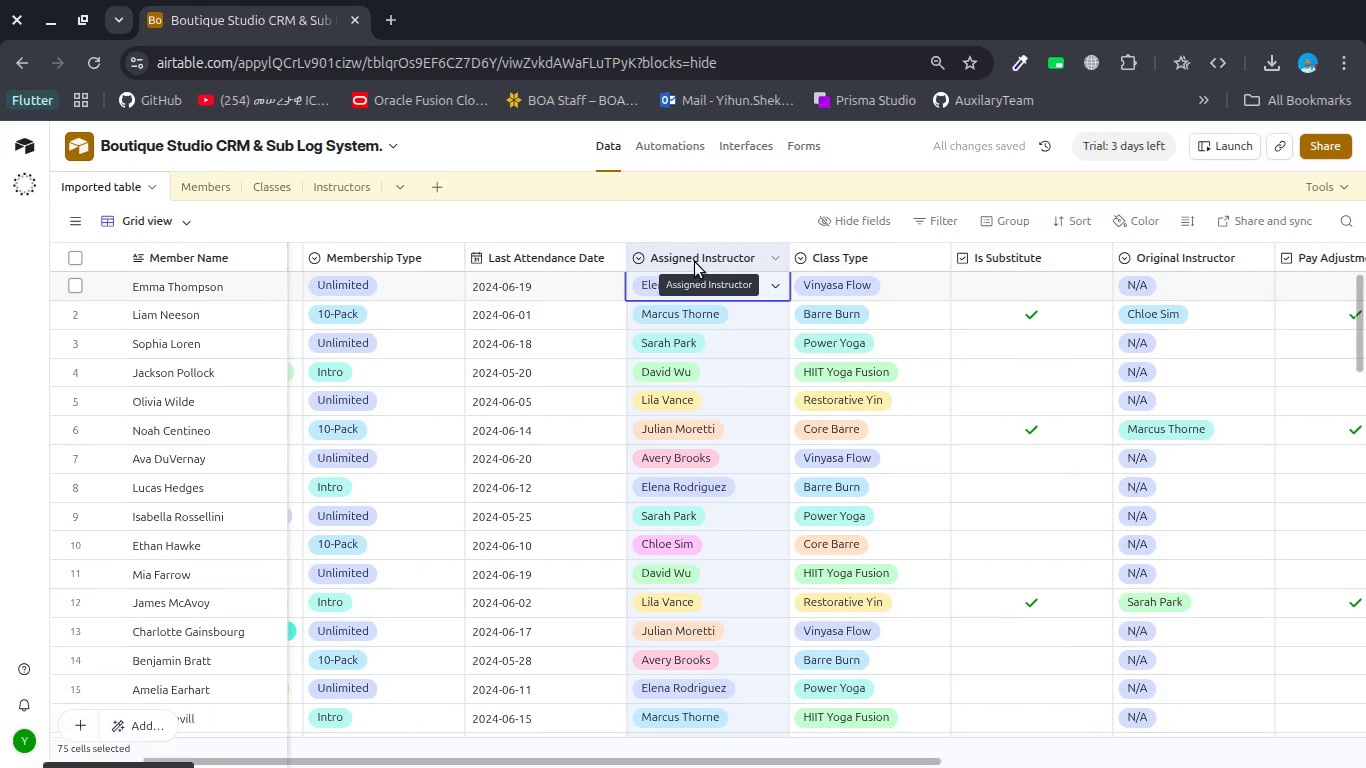 
key(Control+C)
 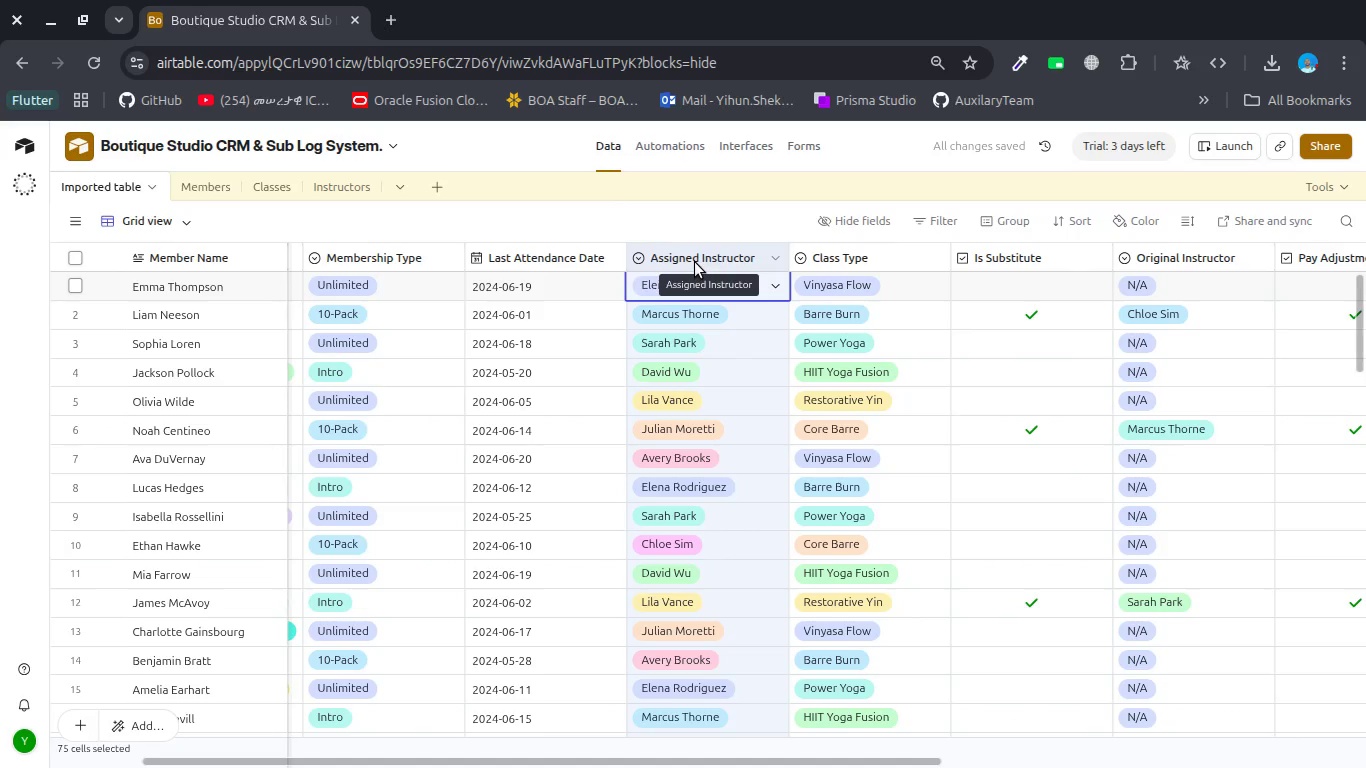 
scroll: coordinate [695, 262], scroll_direction: down, amount: 12.0
 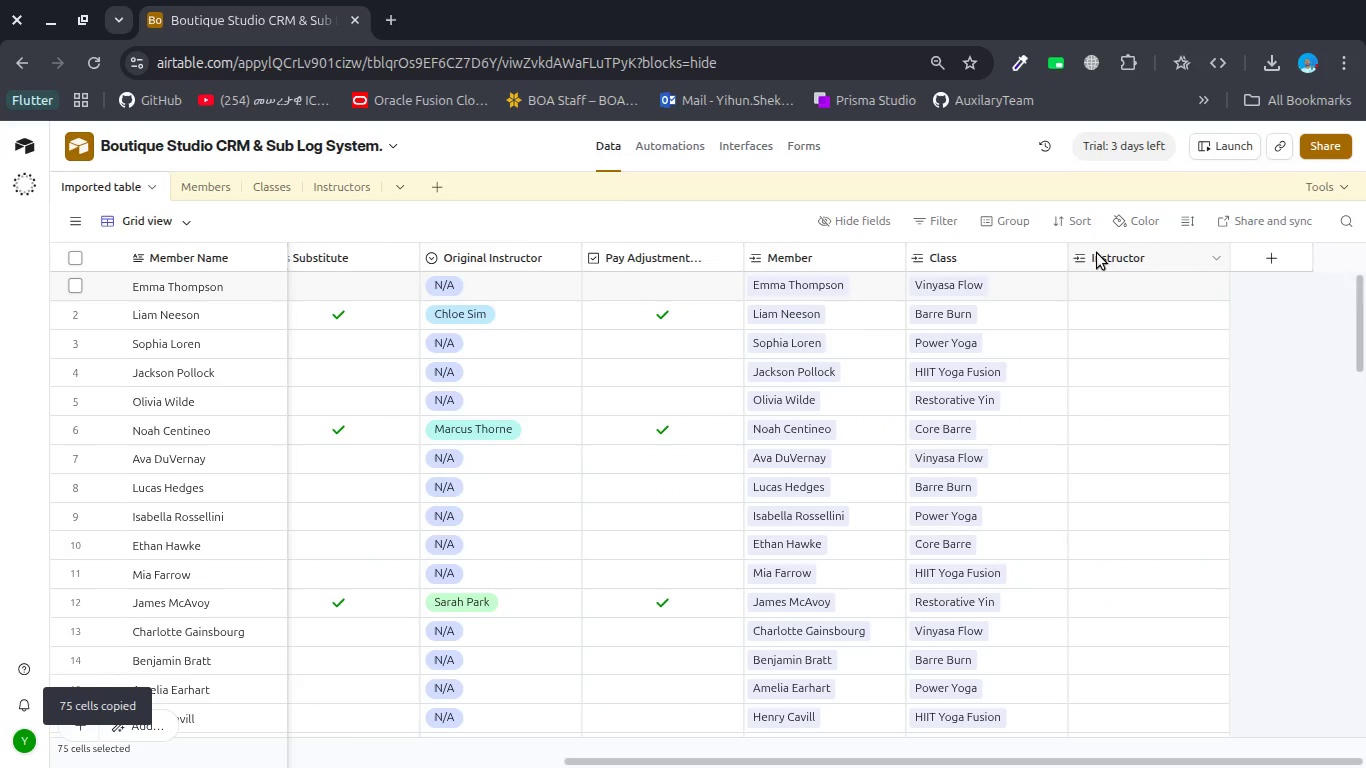 
left_click([1097, 254])
 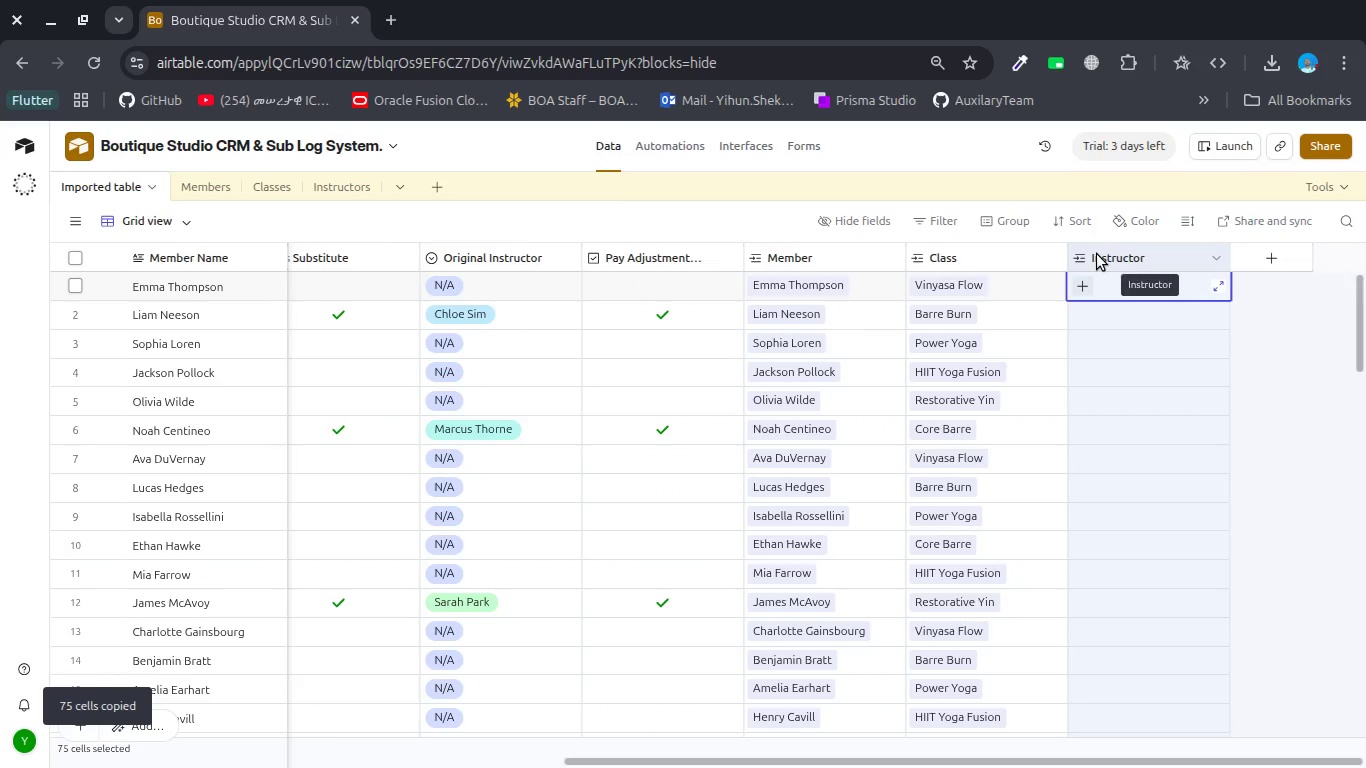 
key(Control+V)
 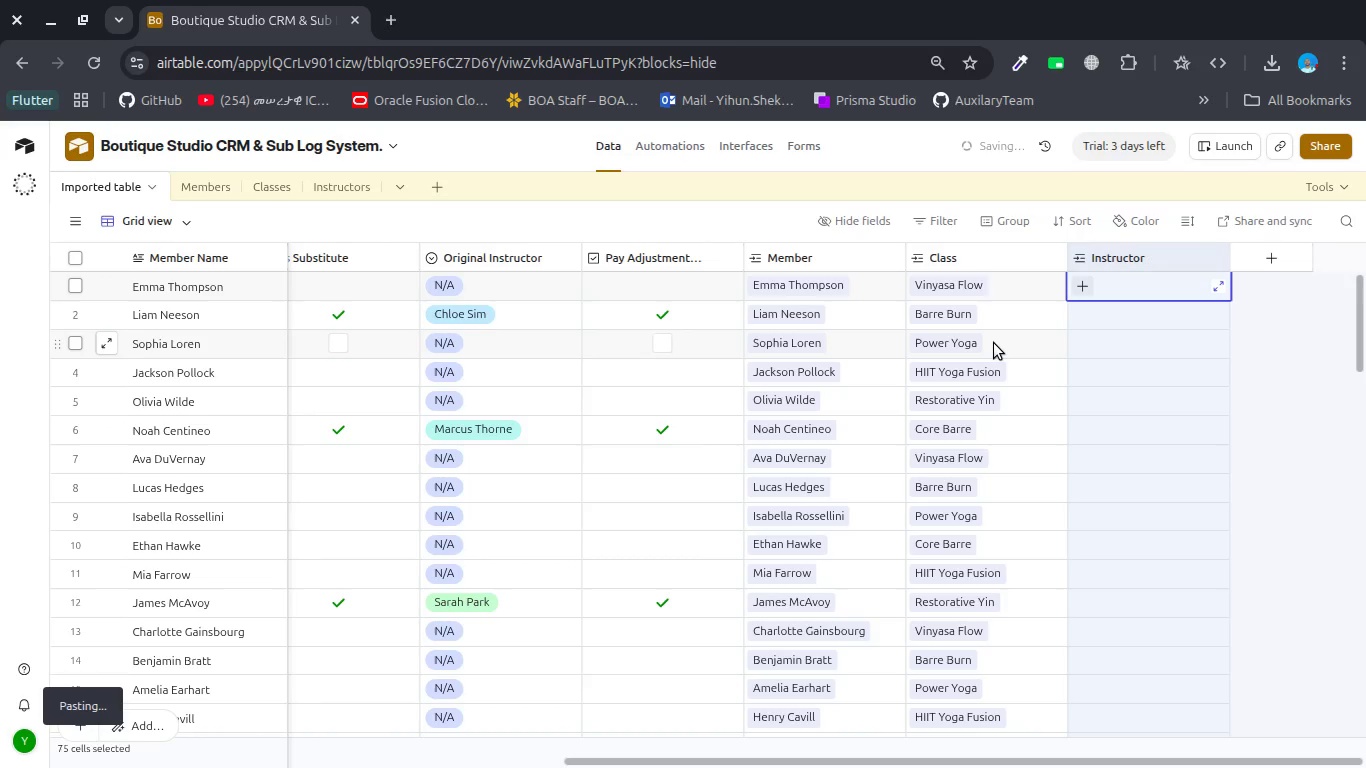 
scroll: coordinate [994, 343], scroll_direction: up, amount: 4.0
 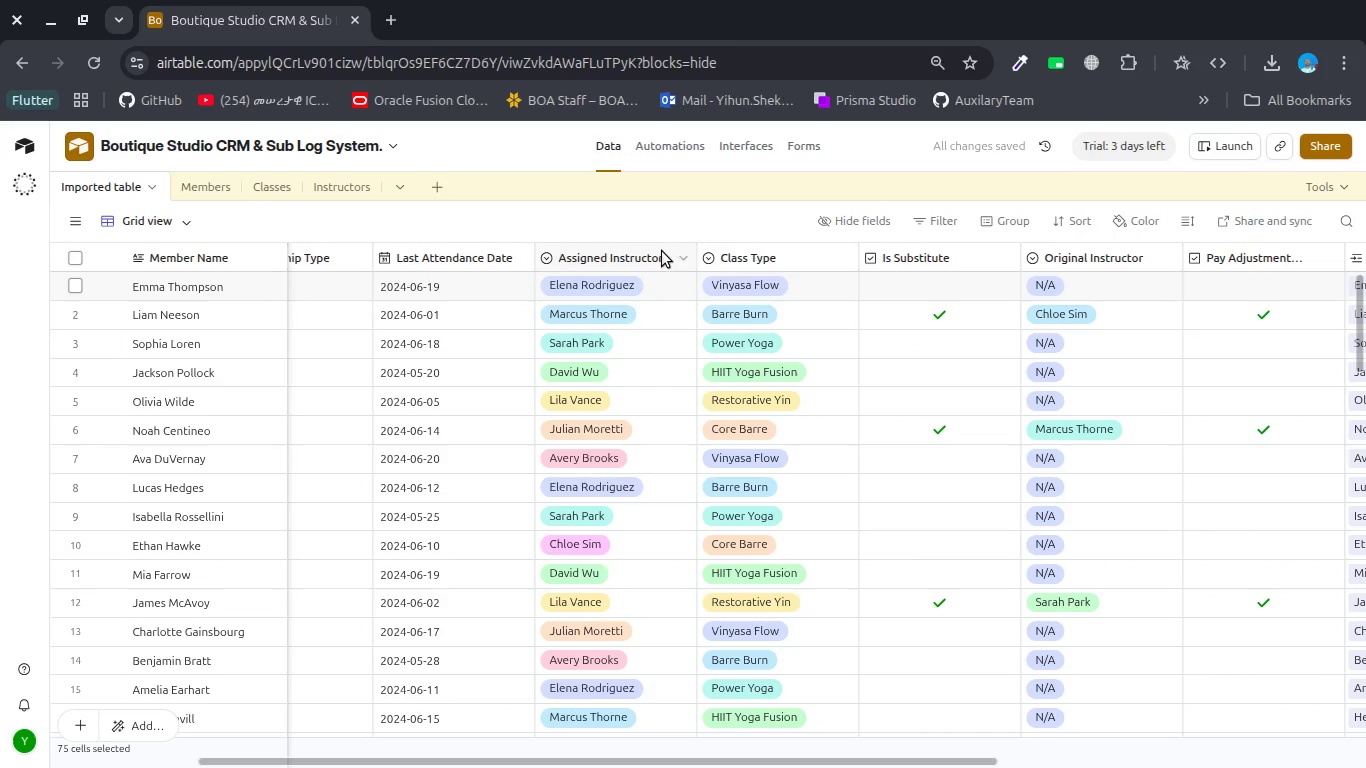 
left_click([650, 251])
 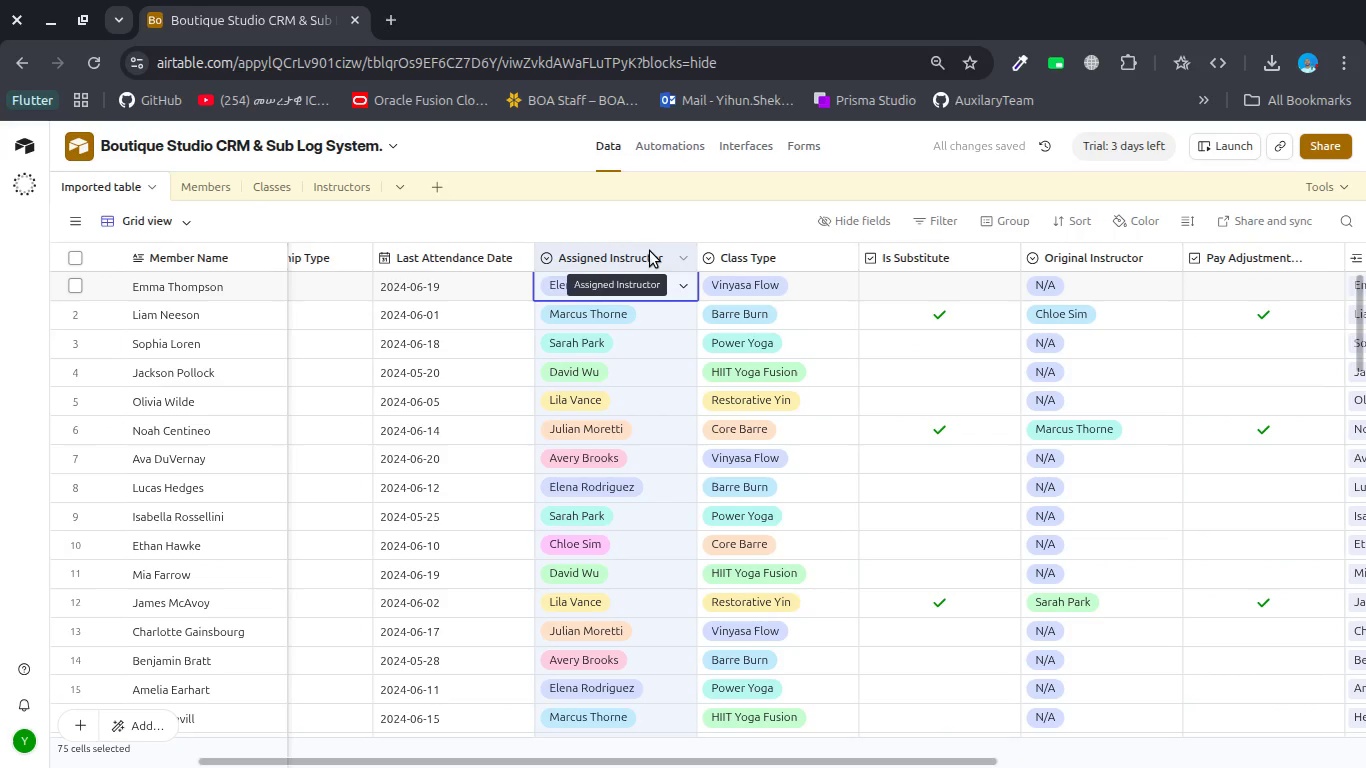 
right_click([650, 251])
 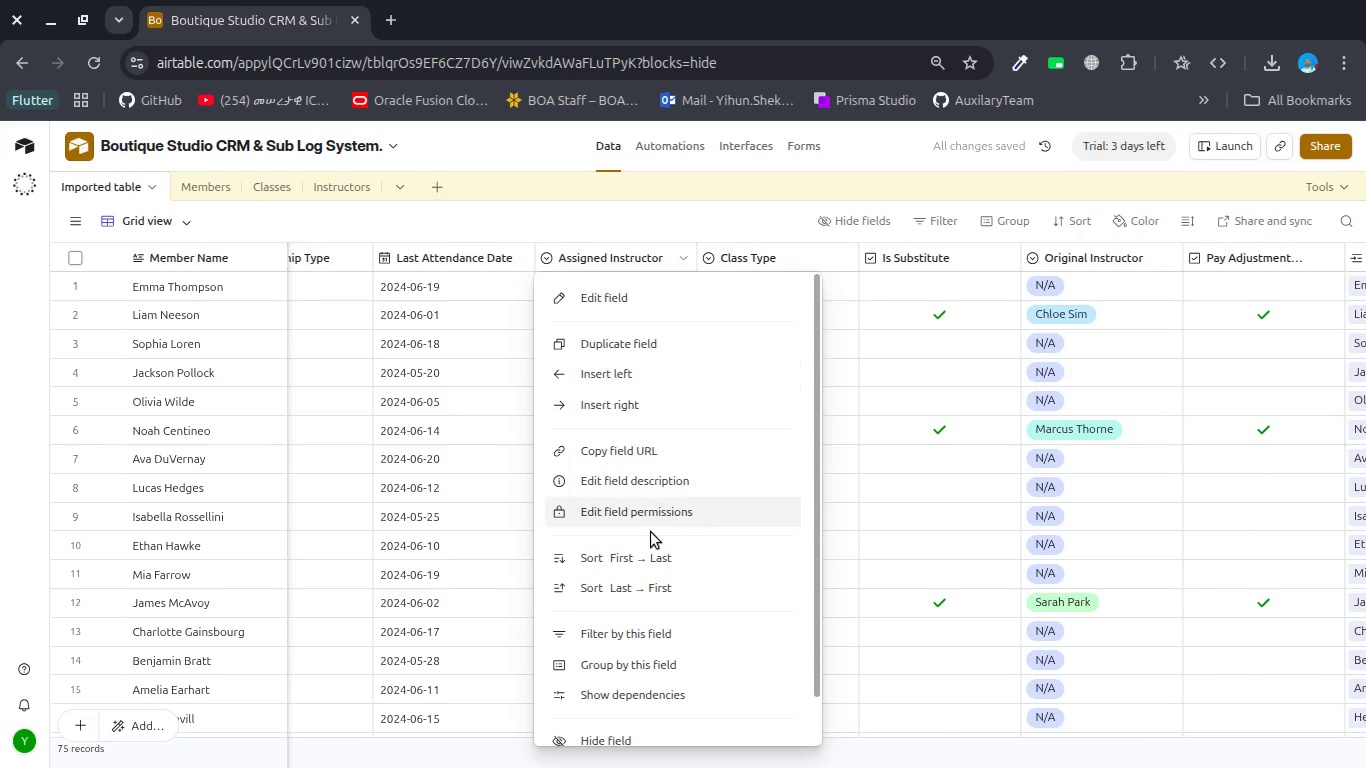 
scroll: coordinate [651, 532], scroll_direction: down, amount: 7.0
 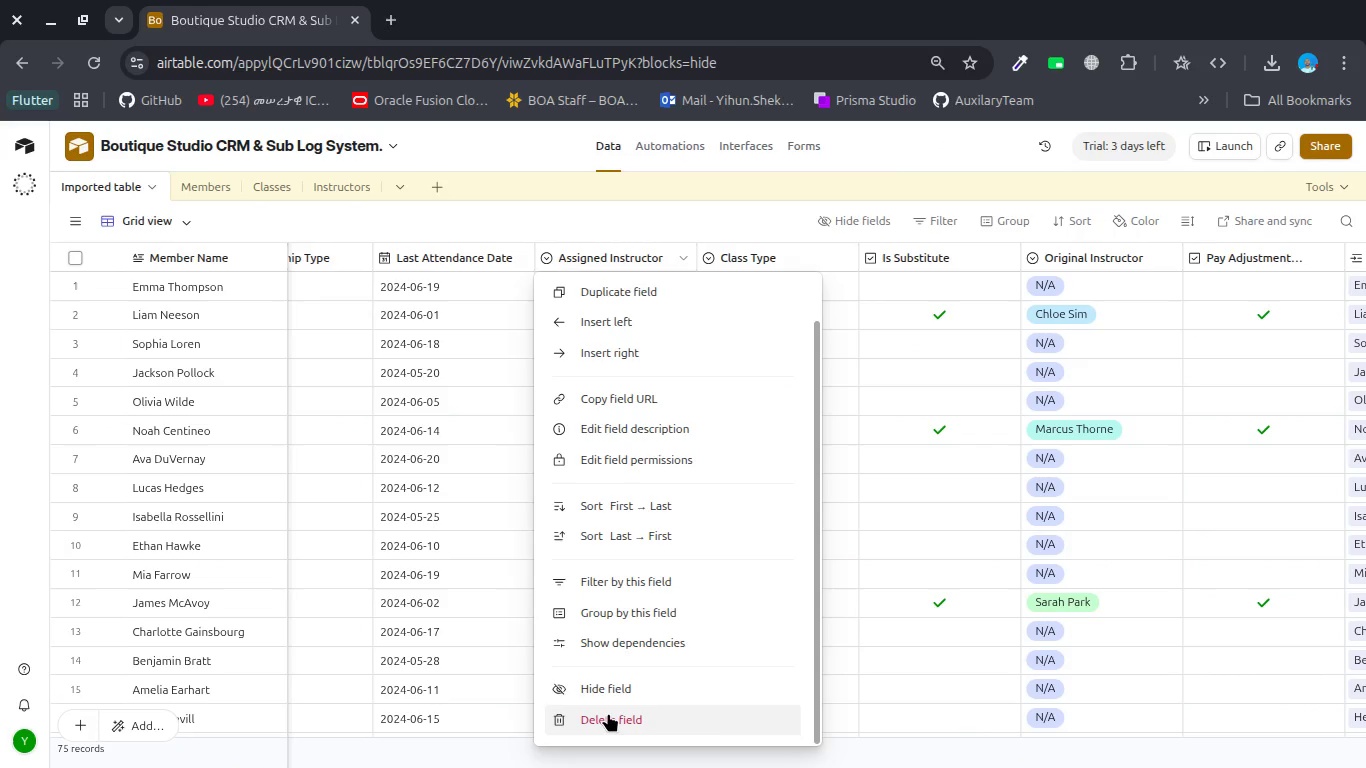 
left_click([608, 714])
 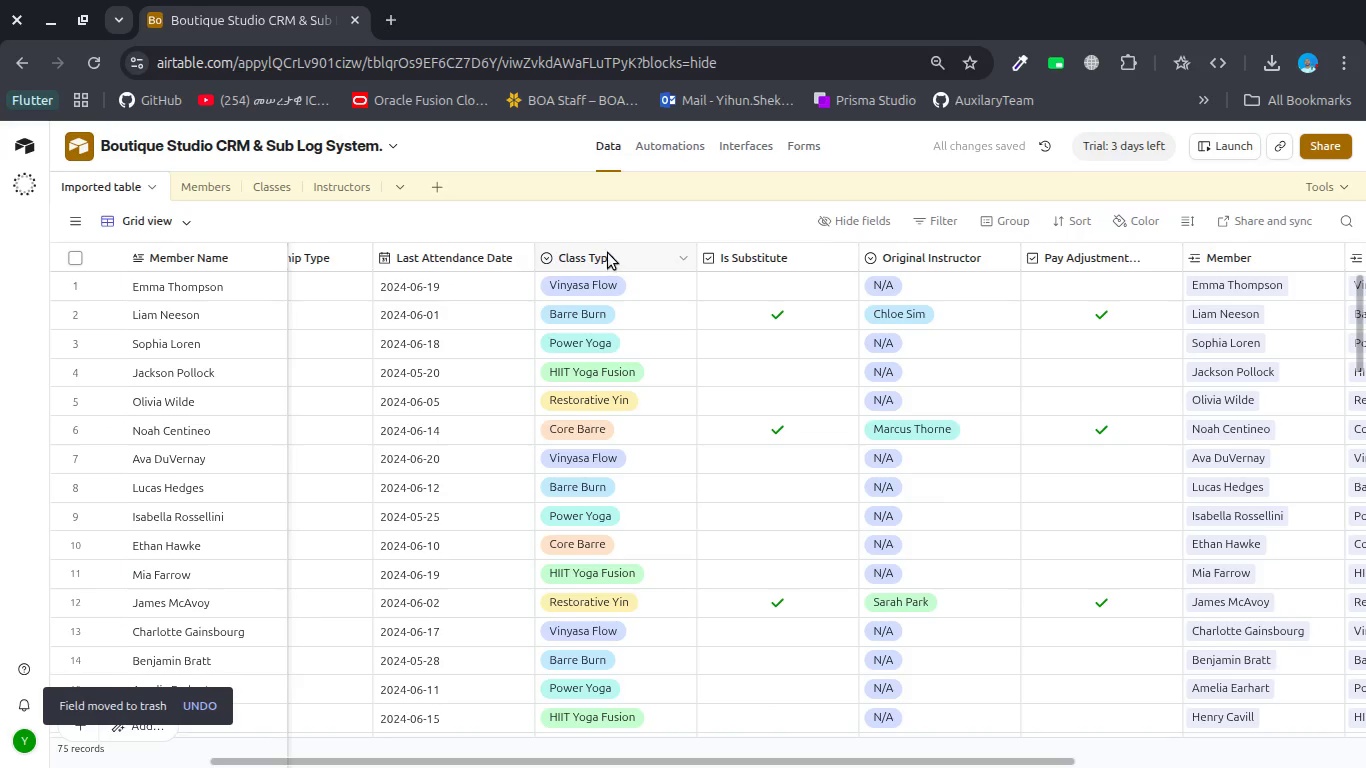 
right_click([607, 256])
 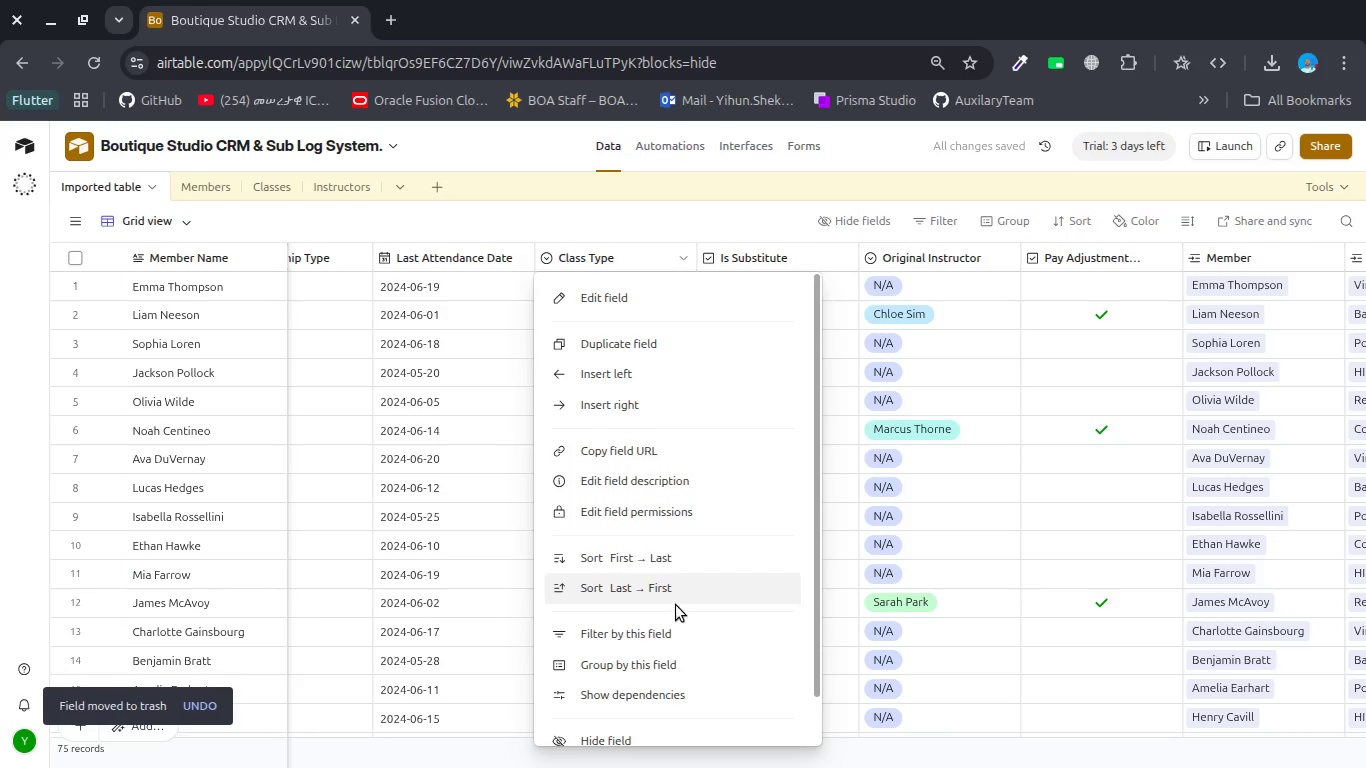 
scroll: coordinate [676, 605], scroll_direction: down, amount: 7.0
 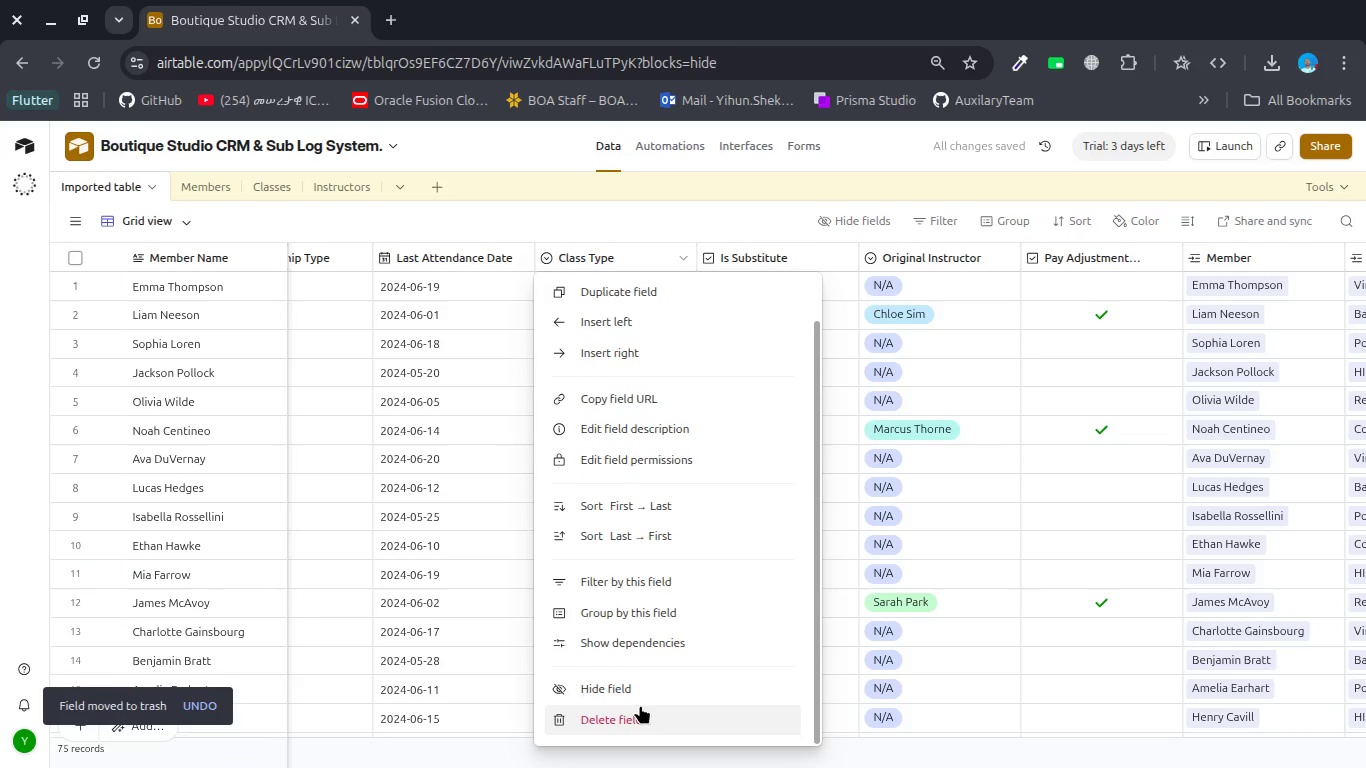 
left_click([640, 705])
 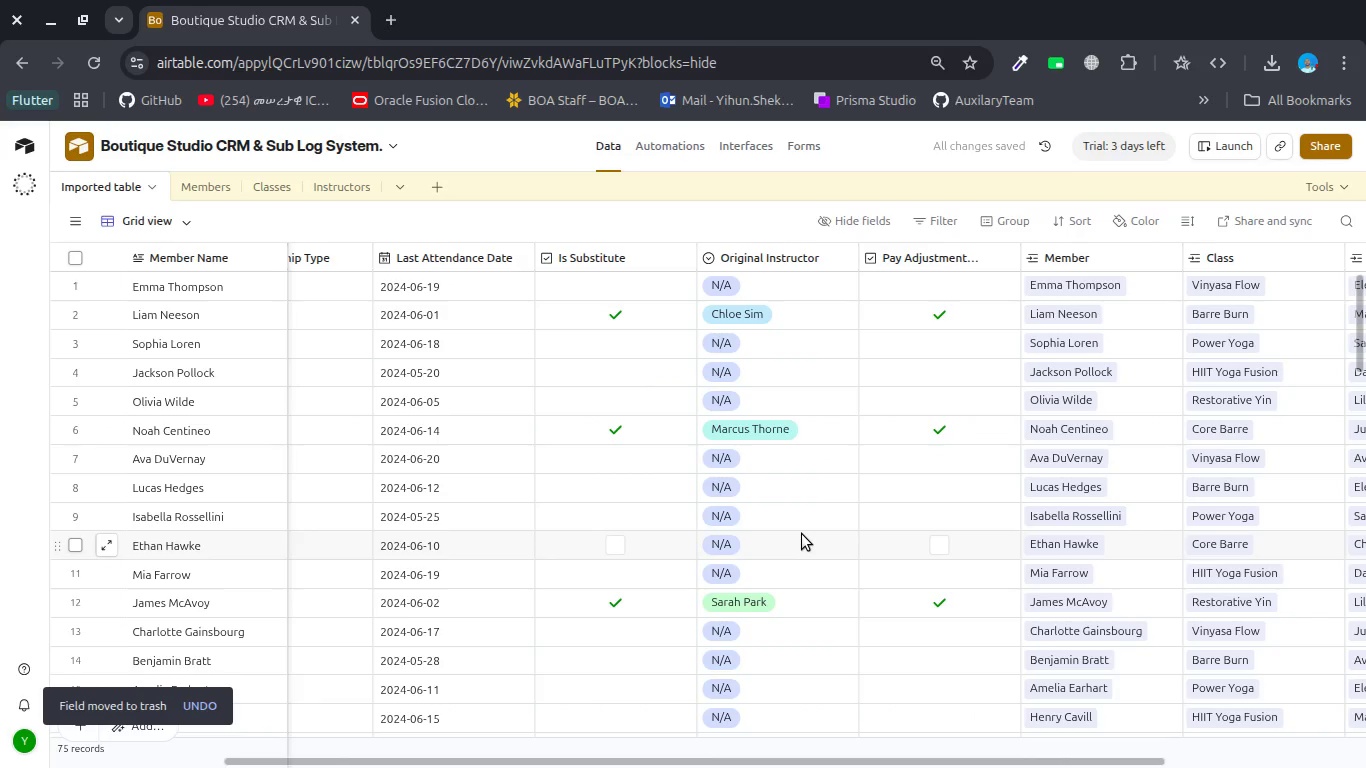 
scroll: coordinate [802, 534], scroll_direction: down, amount: 5.0
 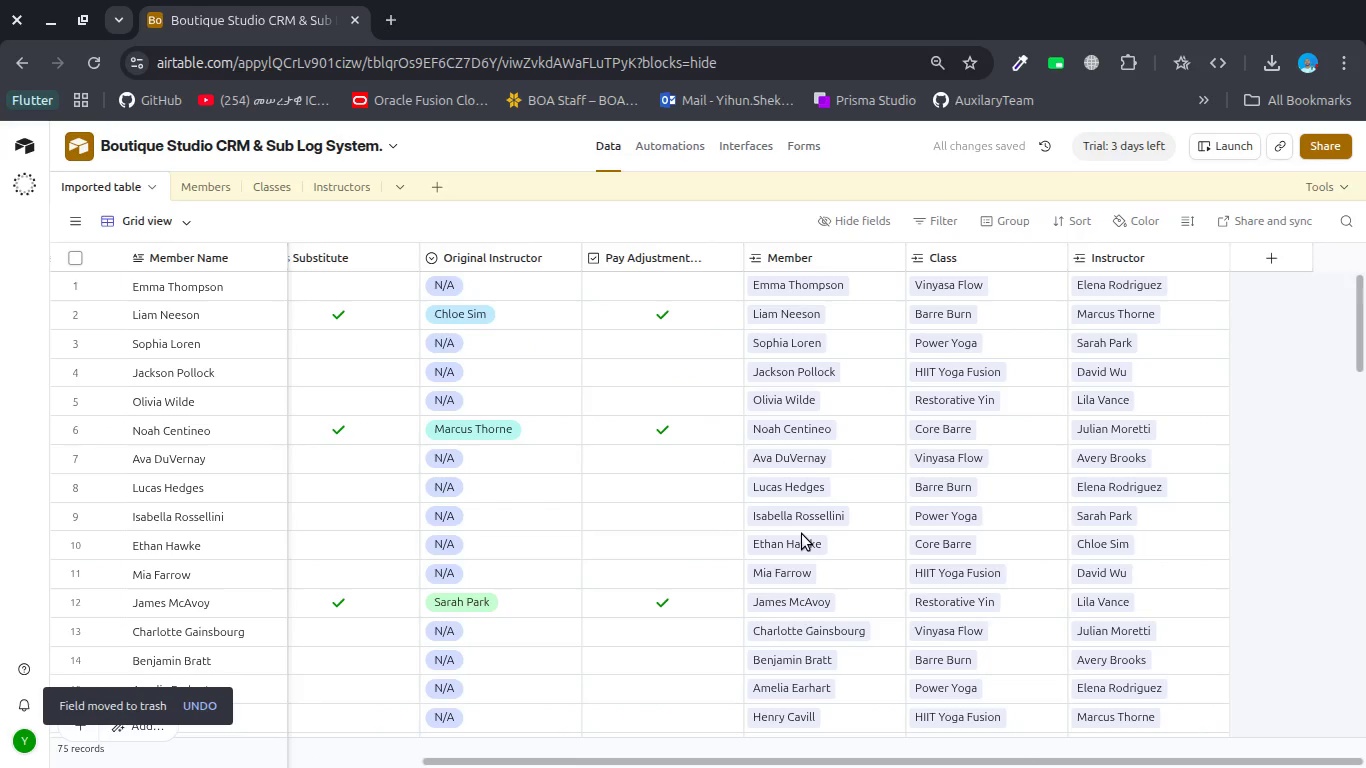 
scroll: coordinate [802, 534], scroll_direction: up, amount: 14.0
 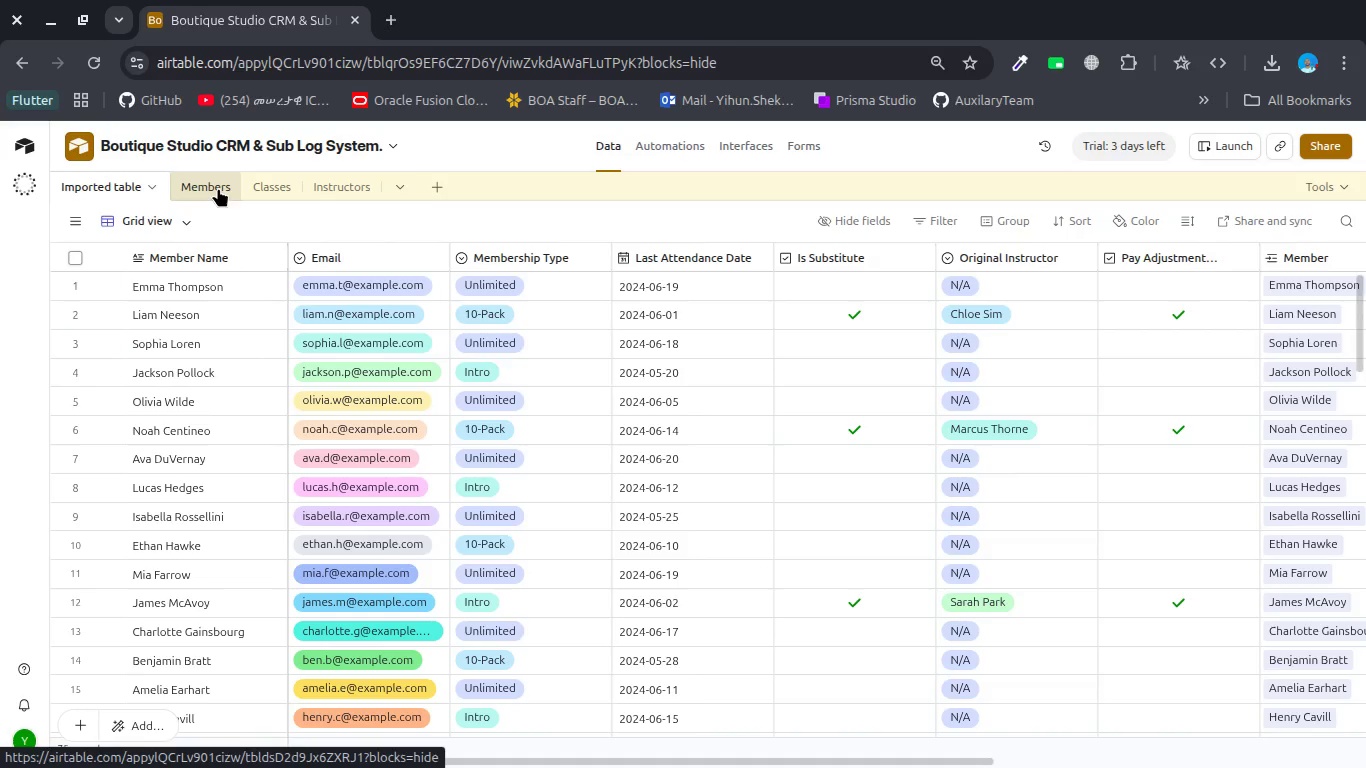 
left_click([218, 188])
 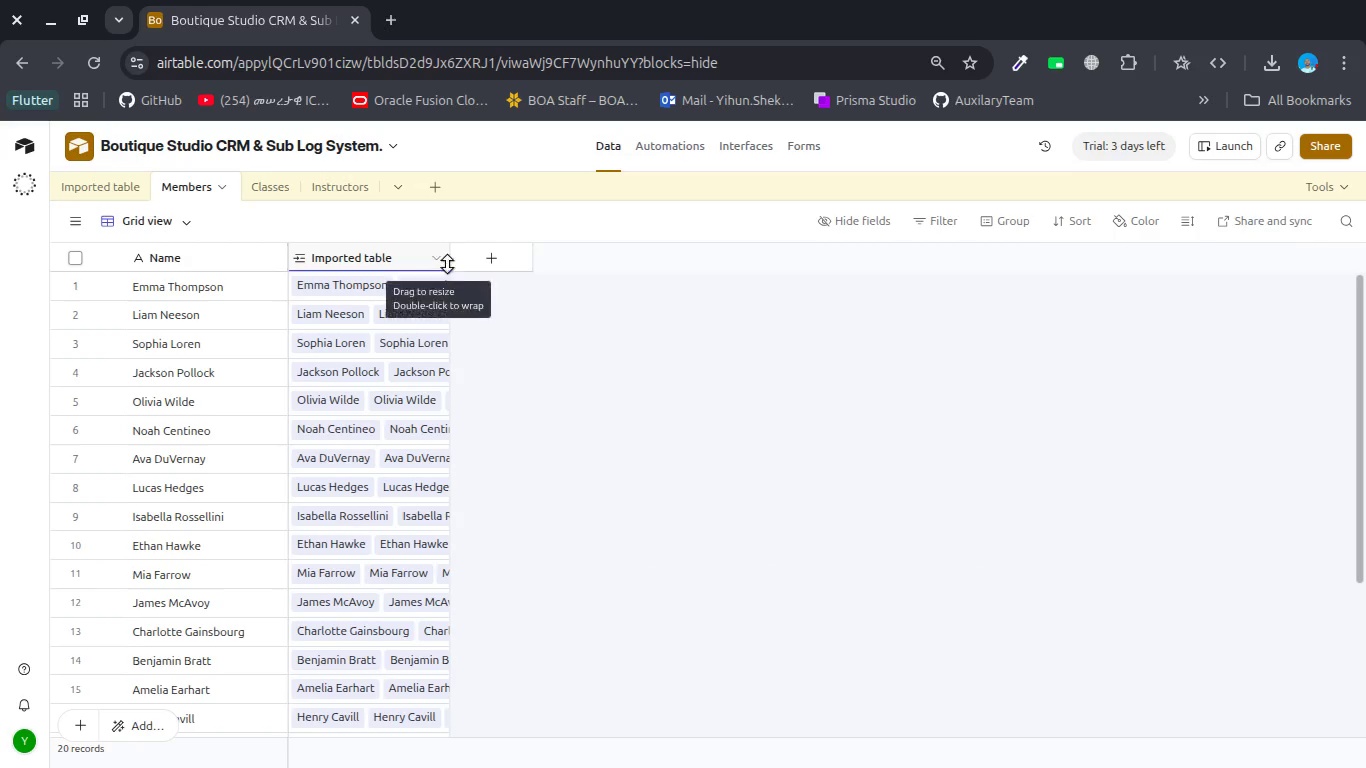 
left_click([510, 264])
 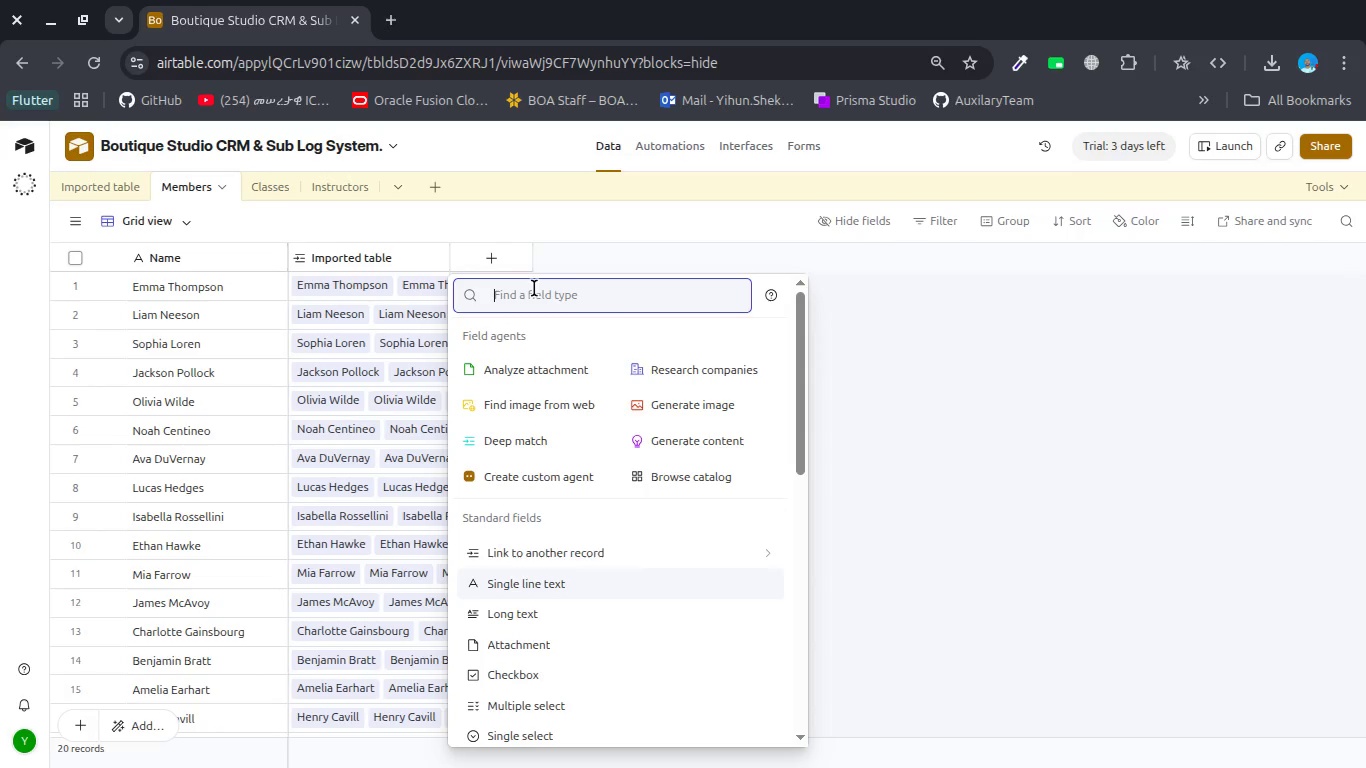 
wait(11.09)
 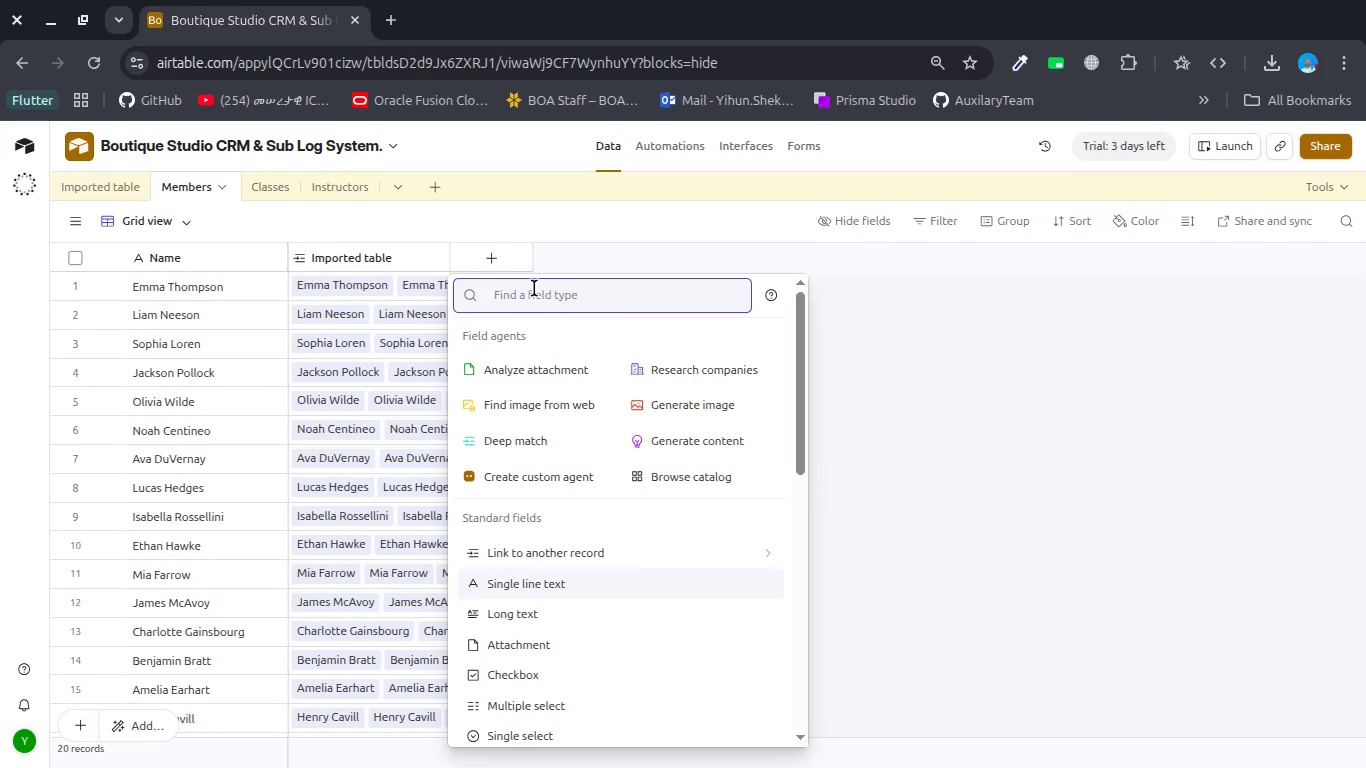 
type(Email)
 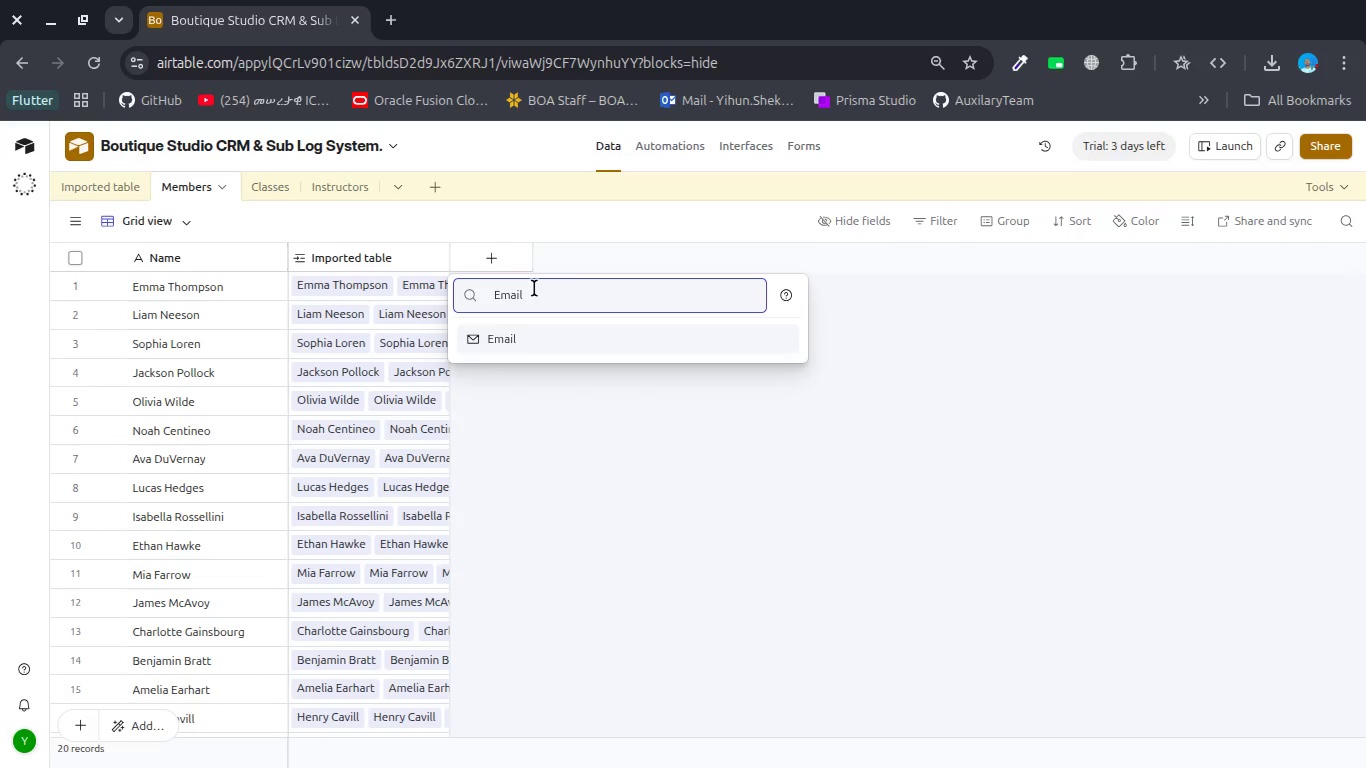 
key(Enter)
 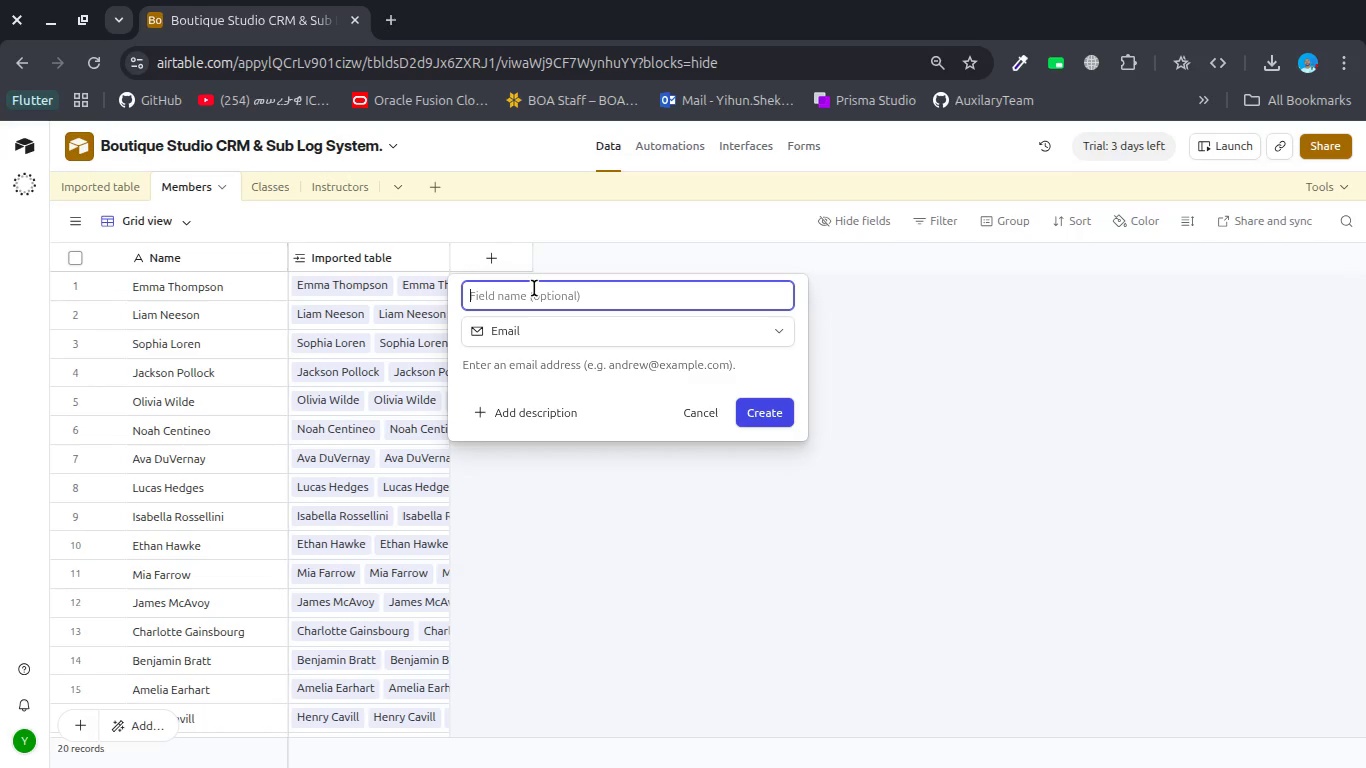 
type(Email)
 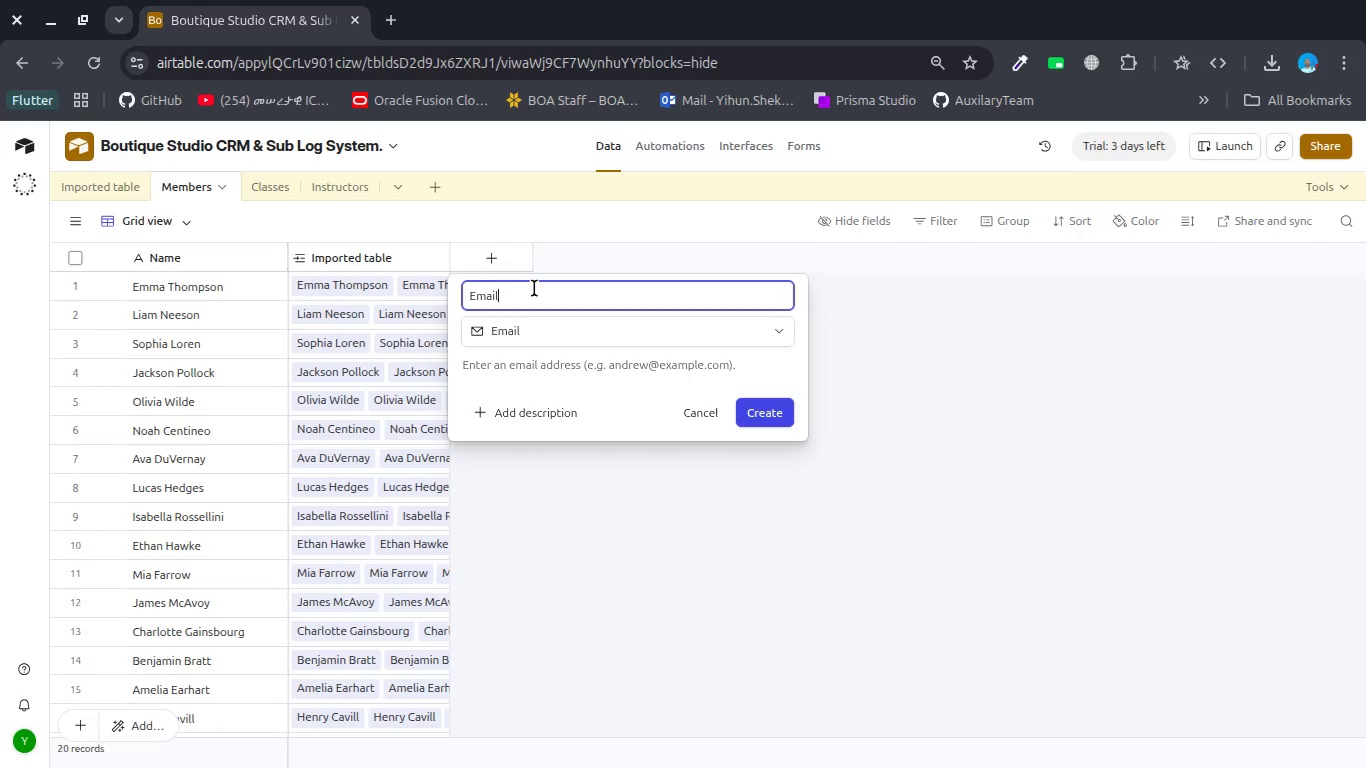 
key(Enter)
 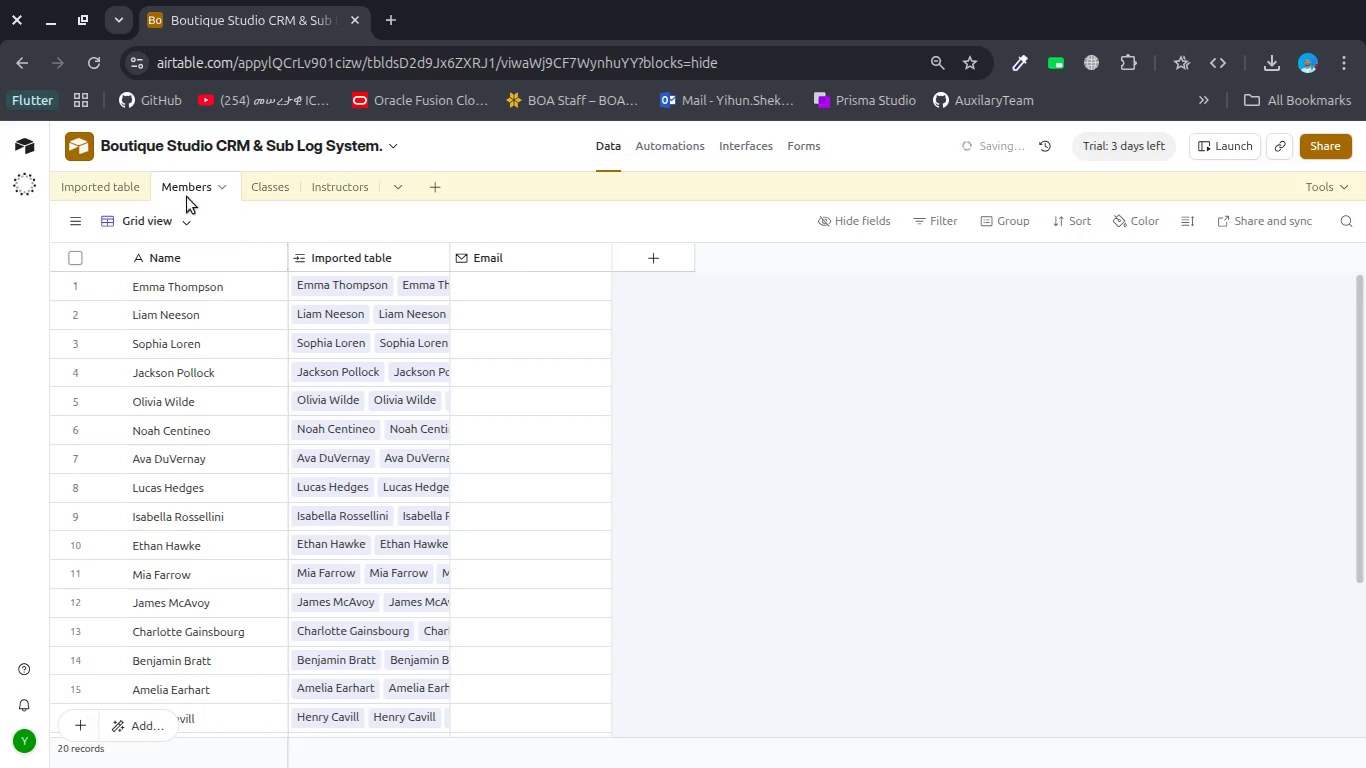 
left_click([99, 182])
 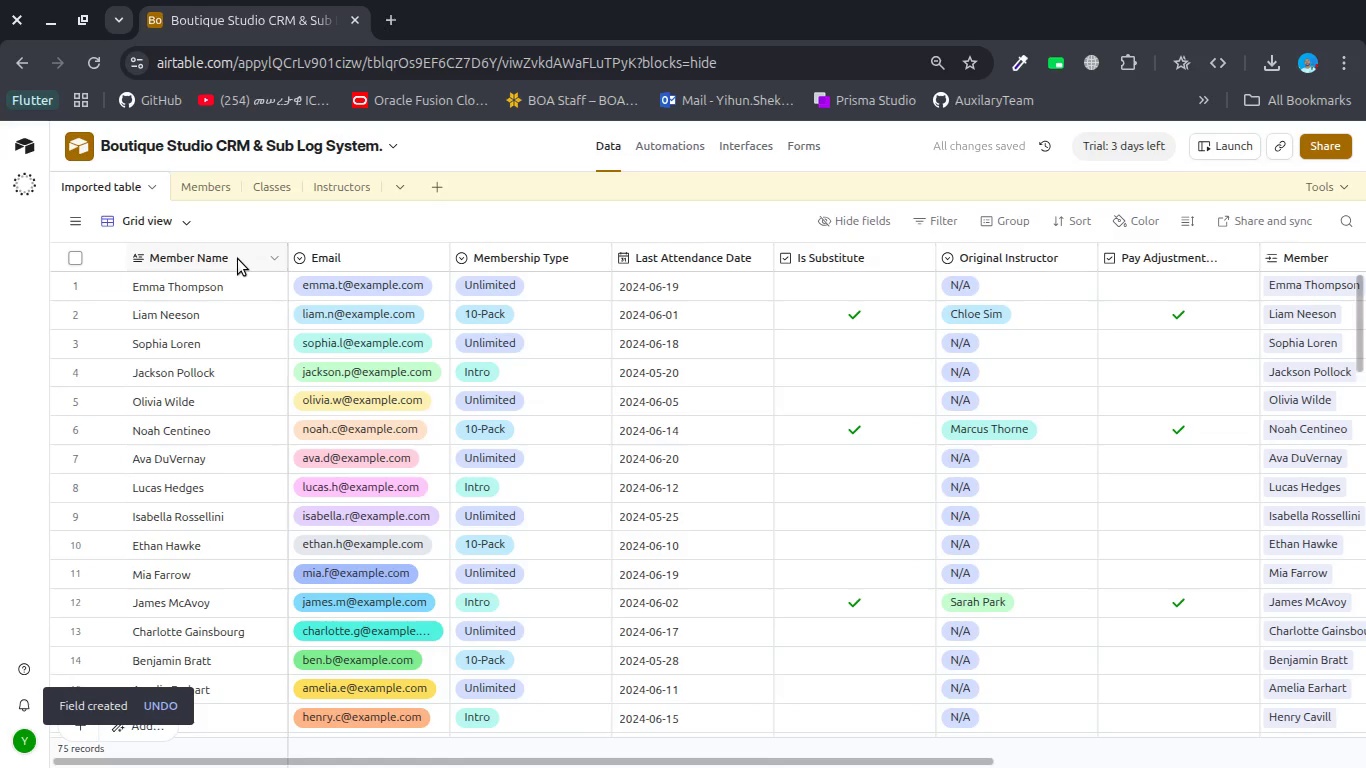 
left_click([238, 259])
 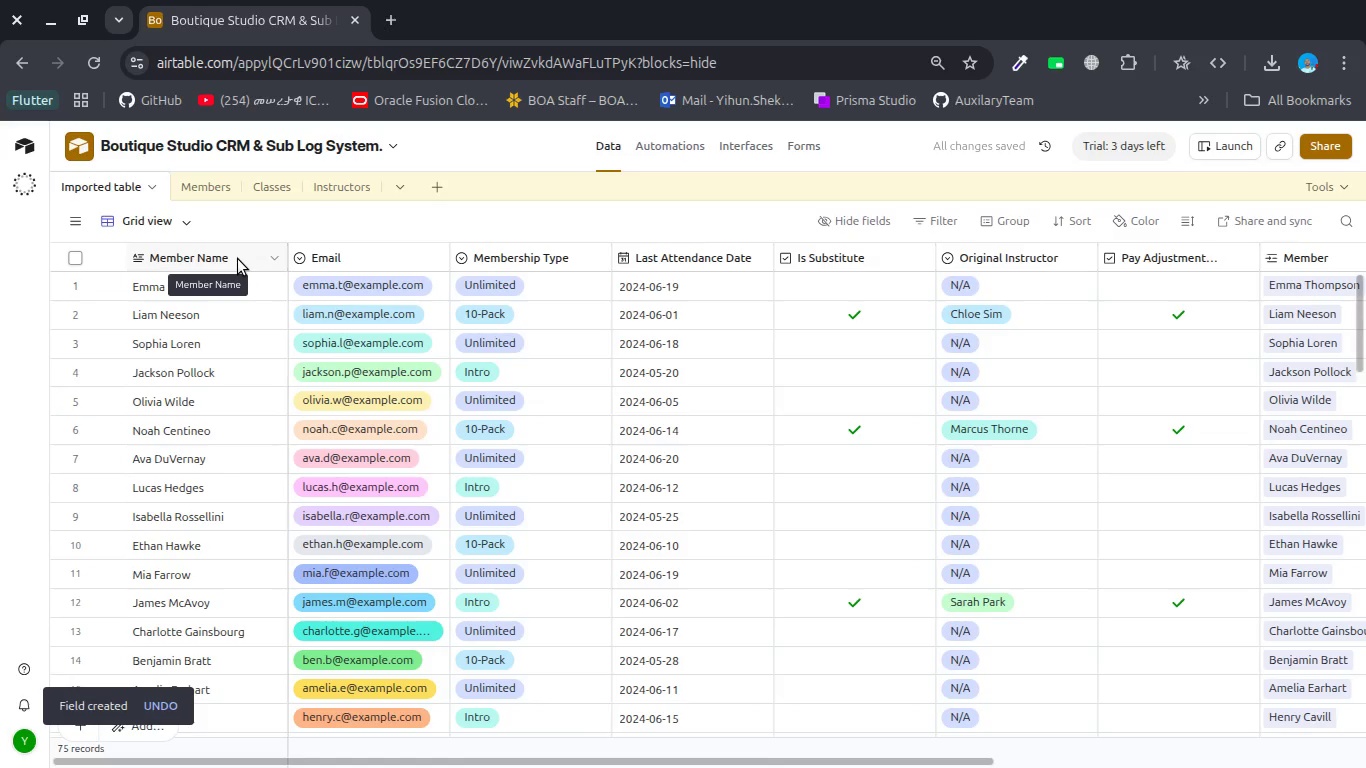 
left_click([238, 259])
 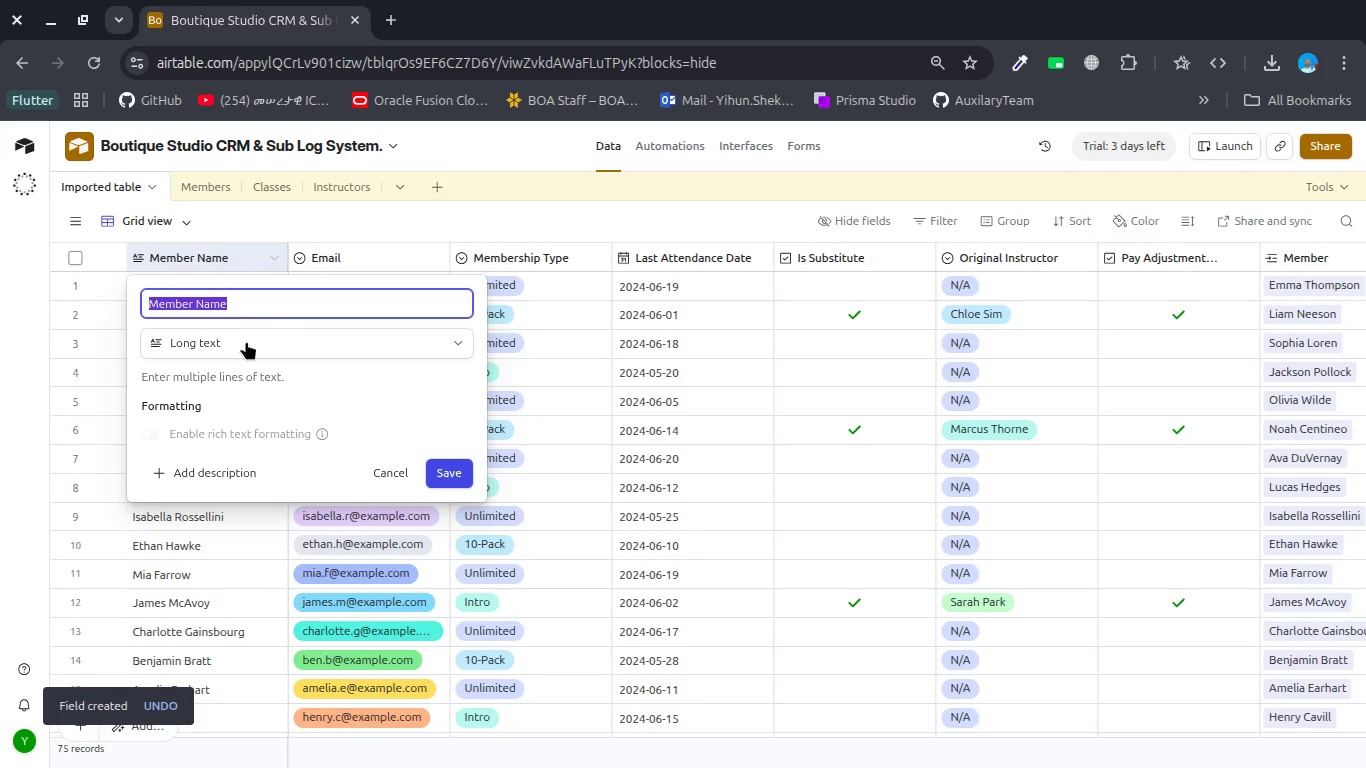 
left_click([245, 347])
 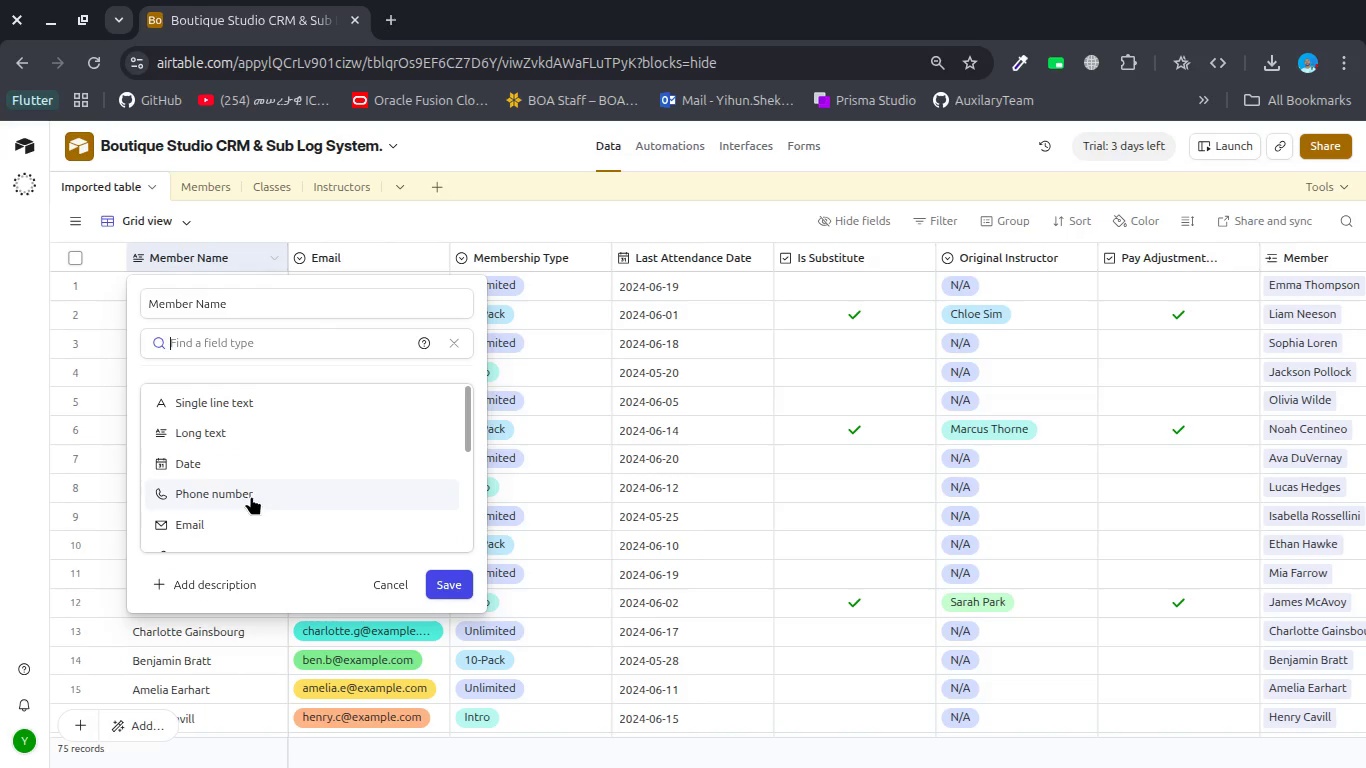 
type(singlr)
key(Backspace)
type(r)
key(Backspace)
type(es)
key(Backspace)
type( s)
key(Backspace)
key(Backspace)
key(Backspace)
key(Backspace)
key(Backspace)
key(Backspace)
key(Escape)
 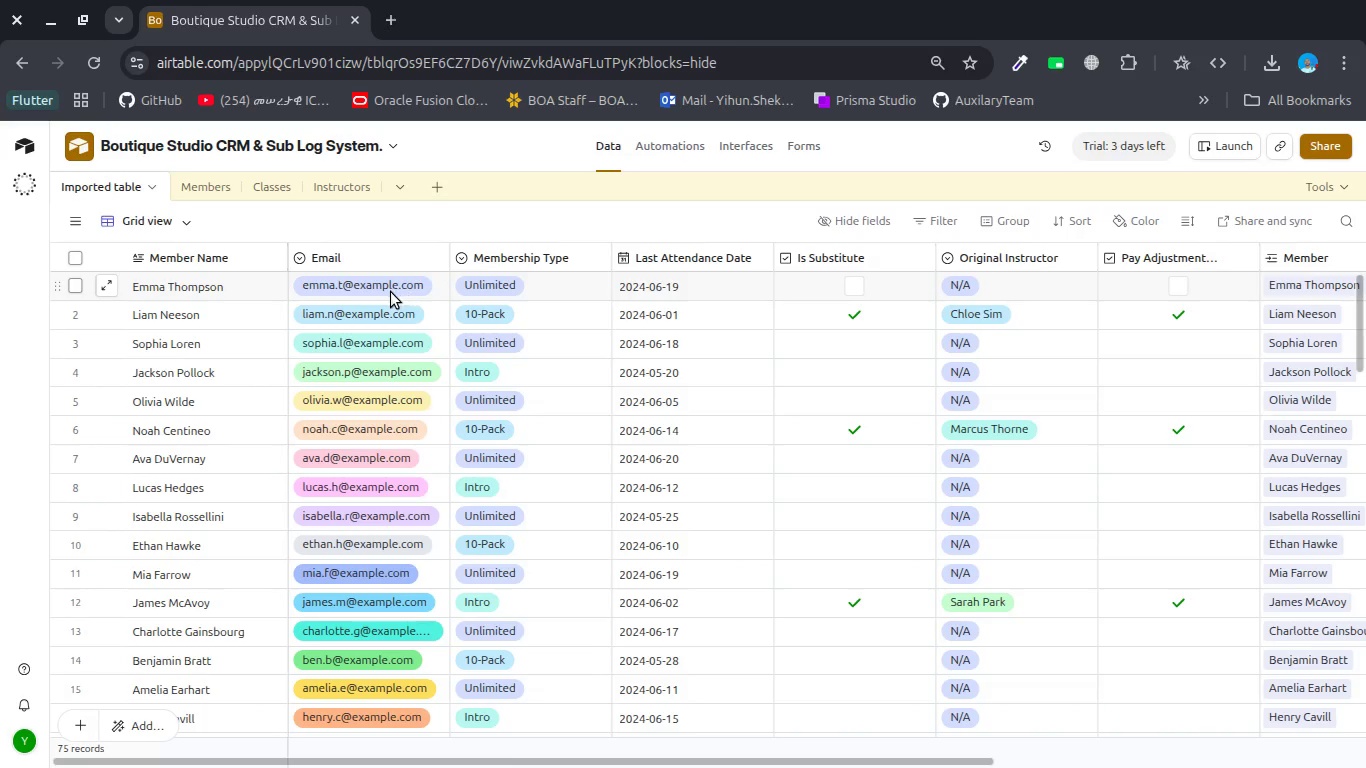 
left_click([430, 289])
 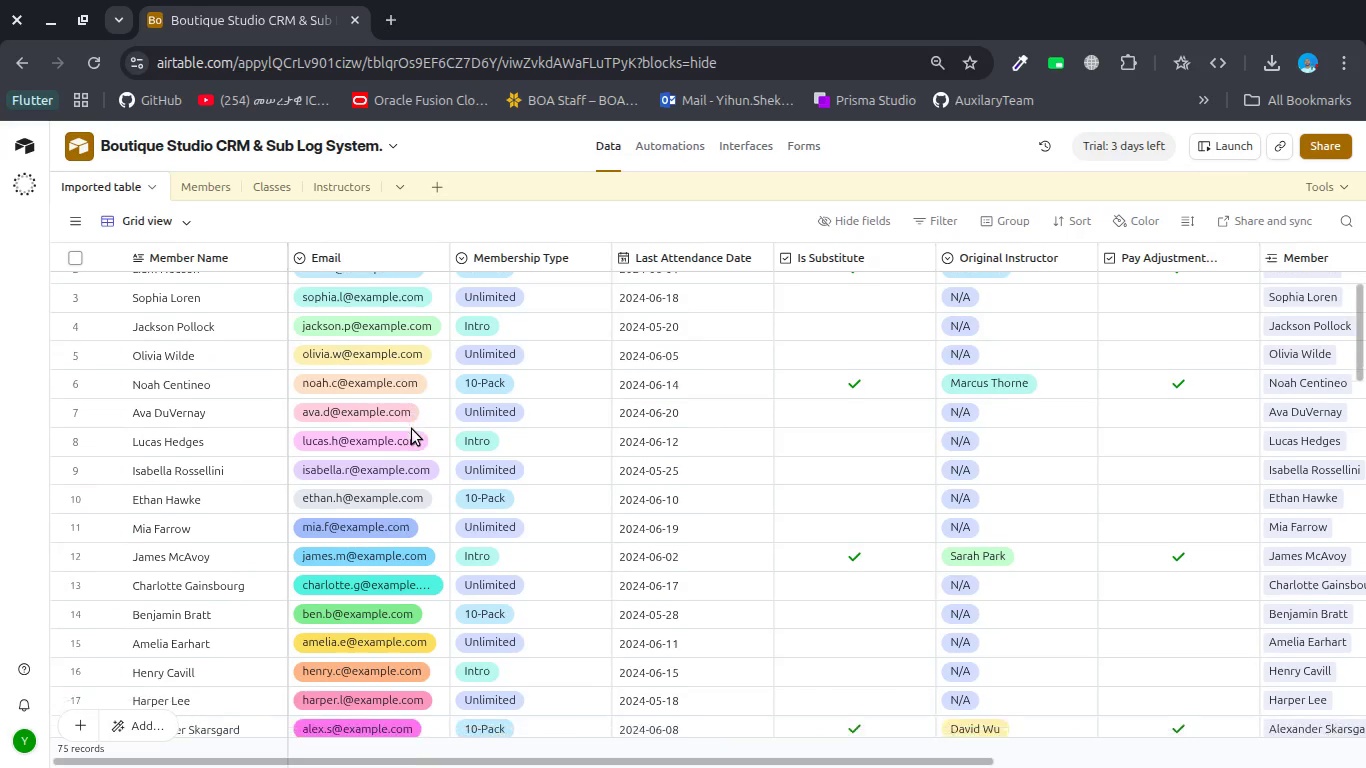 
scroll: coordinate [412, 429], scroll_direction: down, amount: 2.0
 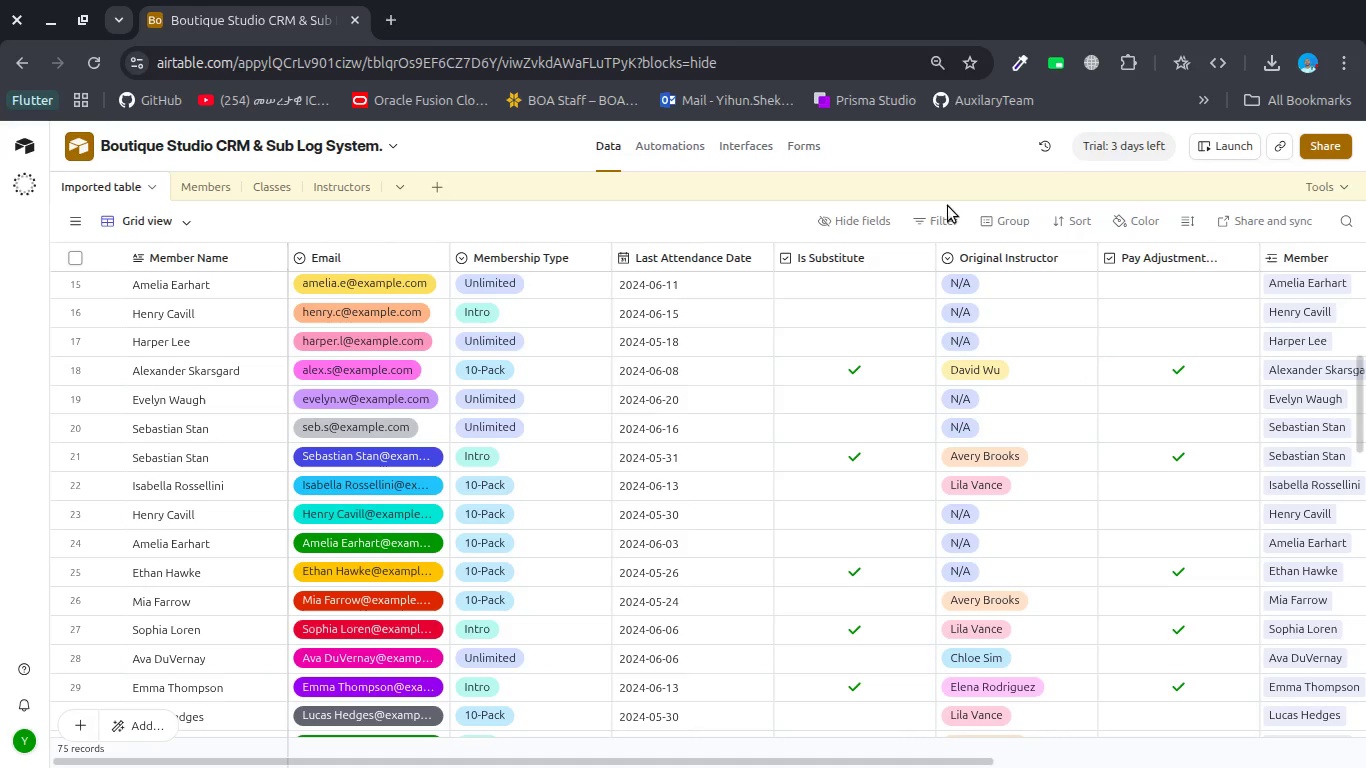 
left_click([196, 181])
 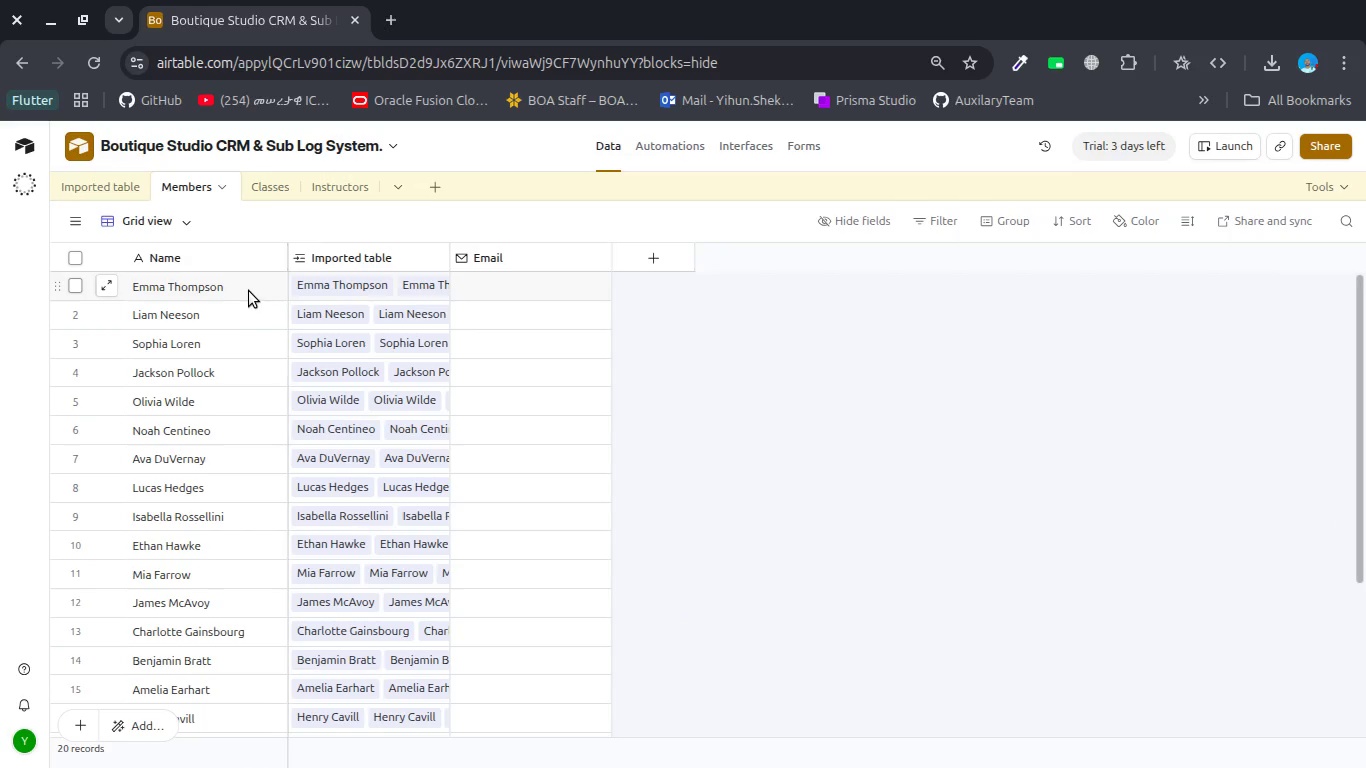 
left_click([249, 291])
 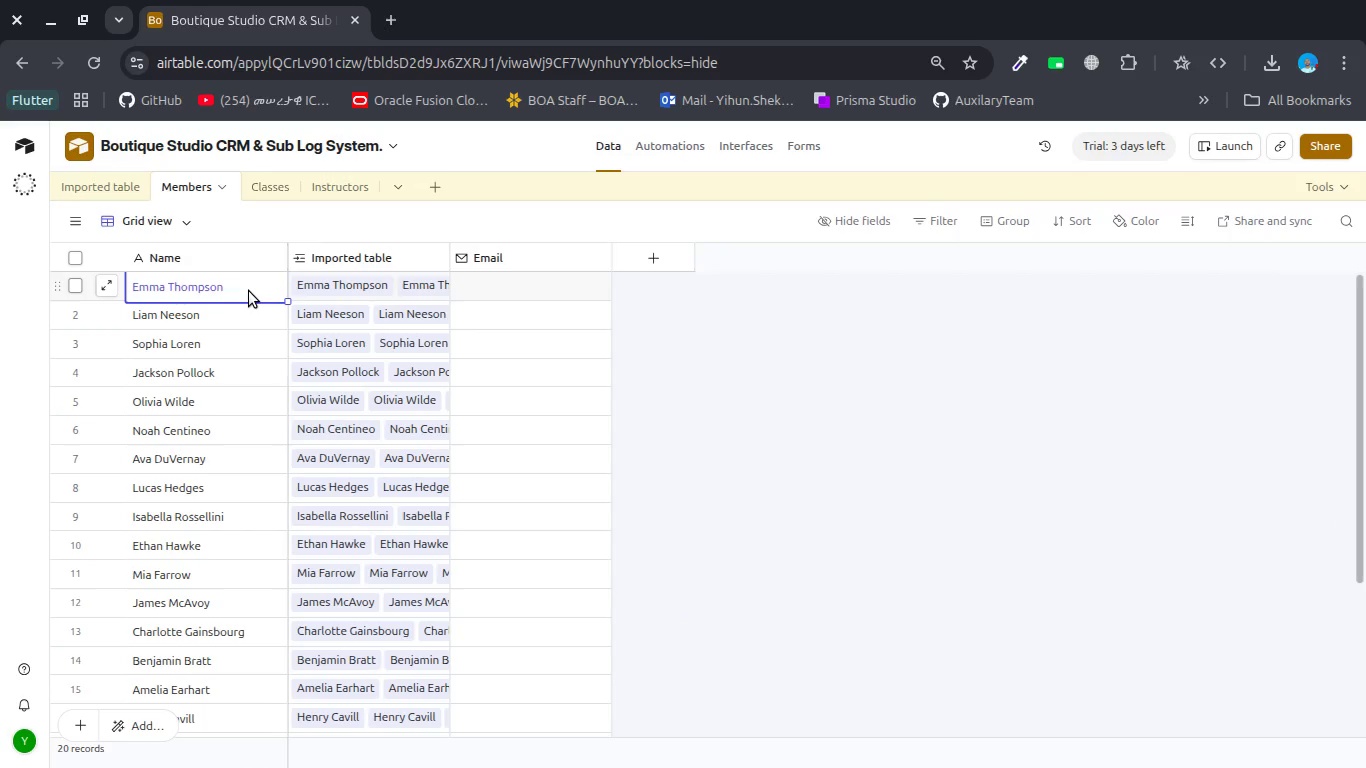 
key(Control+A)
 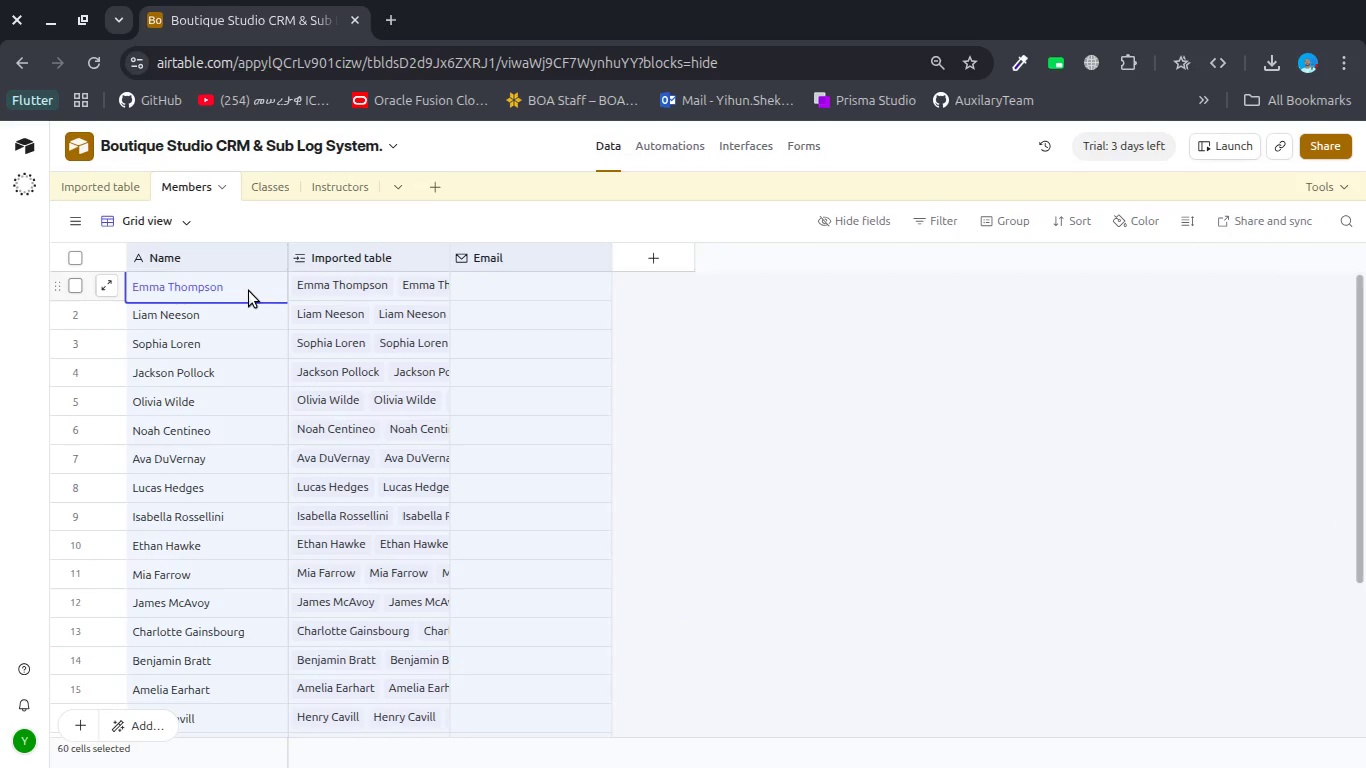 
left_click([249, 291])
 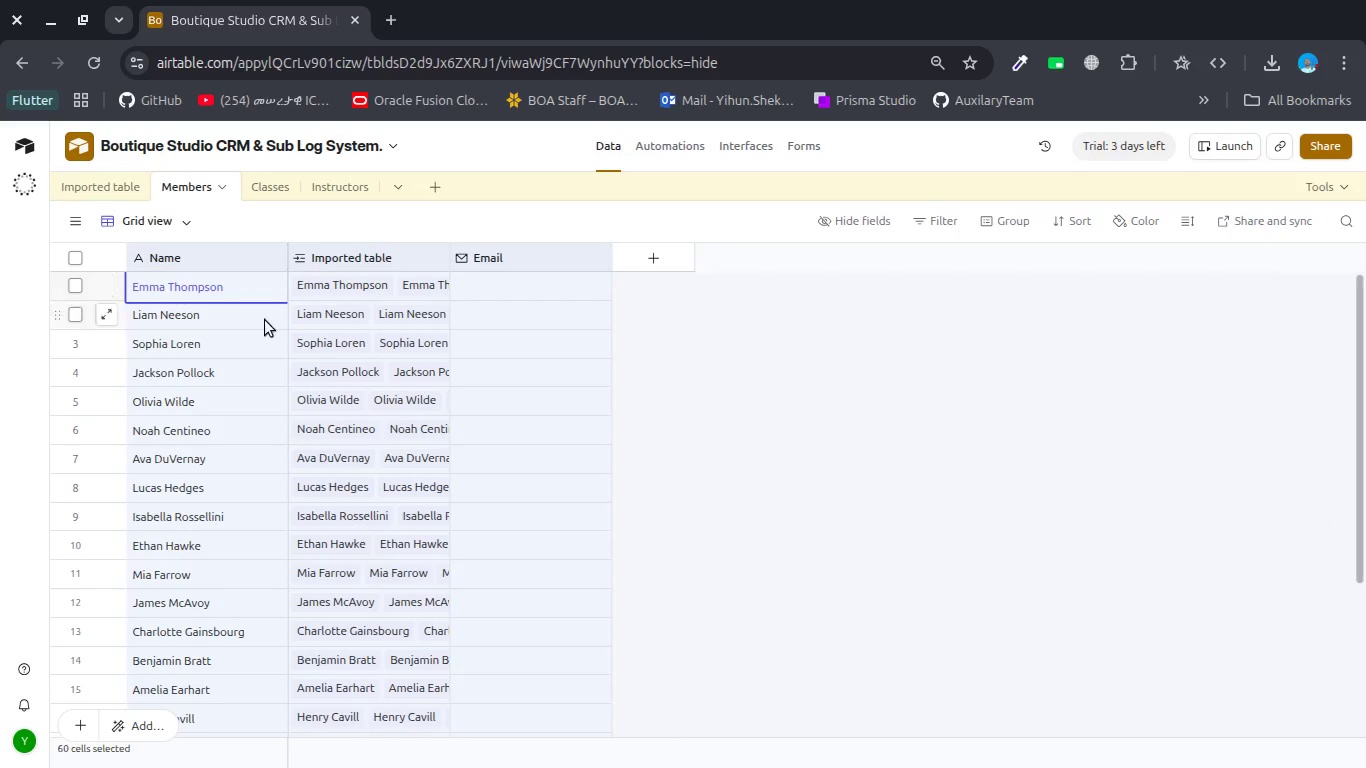 
left_click([268, 335])
 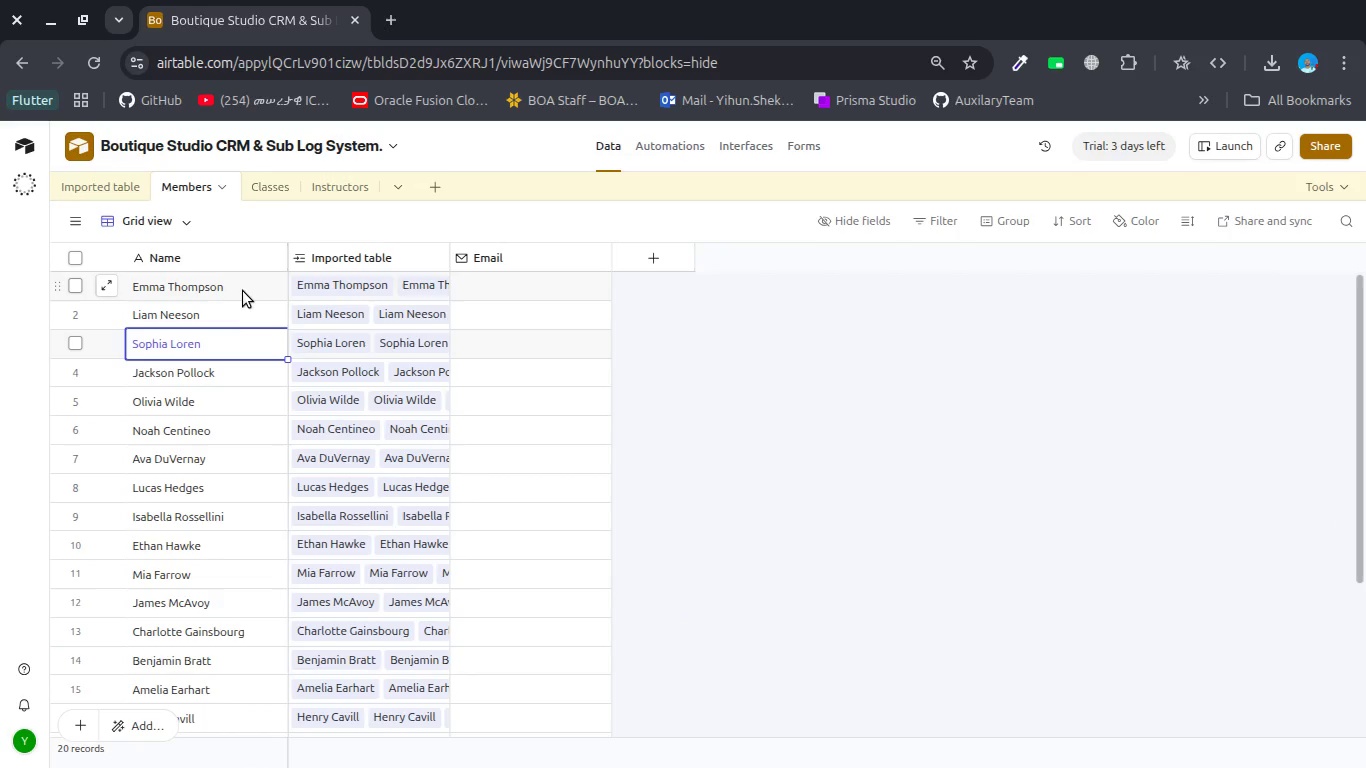 
left_click([243, 289])
 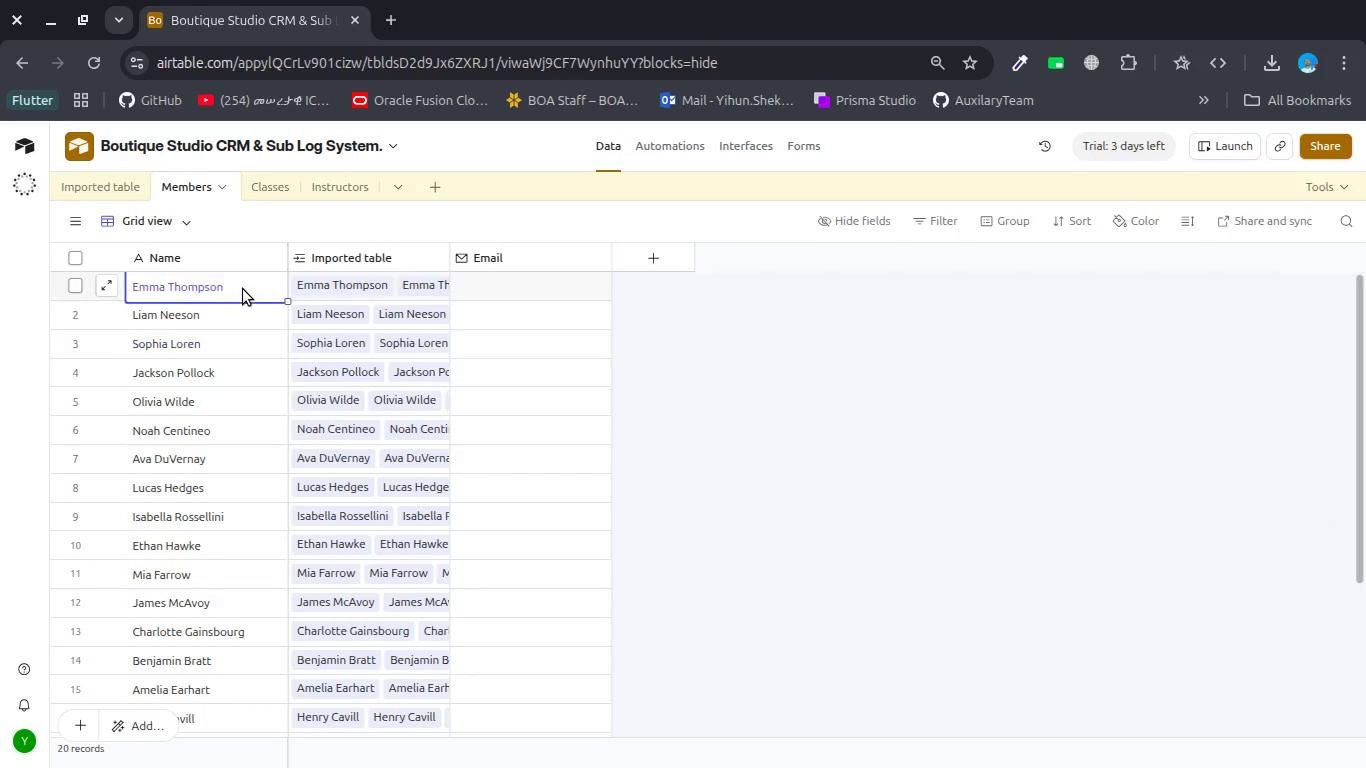 
key(Control+C)
 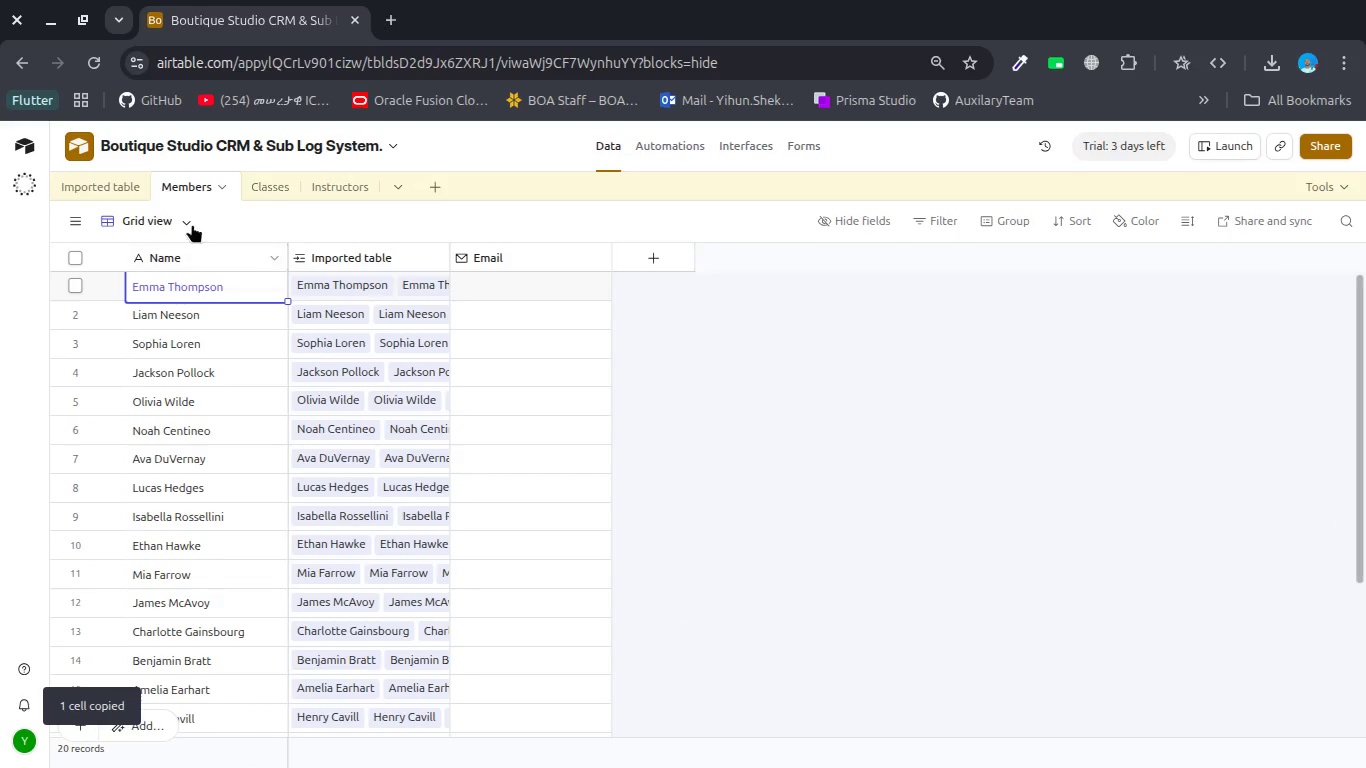 
left_click([115, 186])
 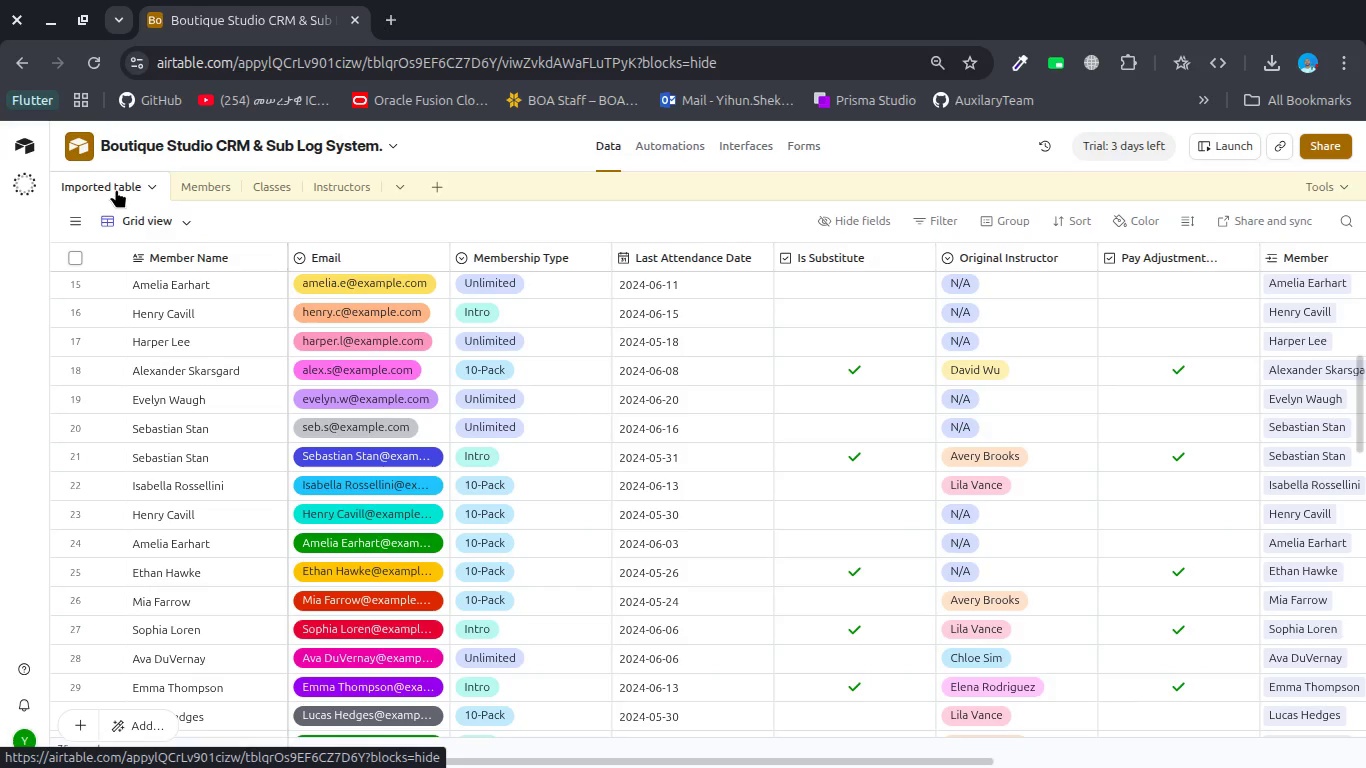 
double_click([116, 189])
 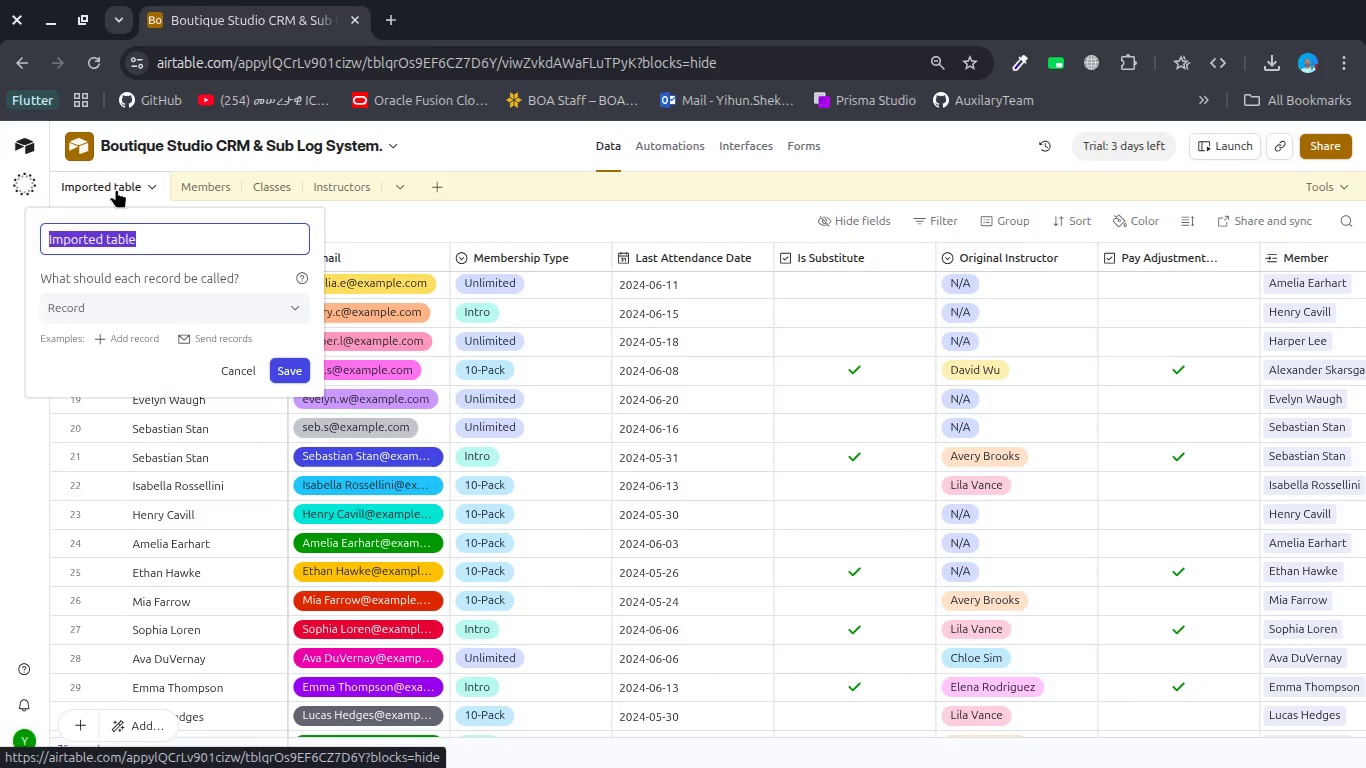 
type(Attendance/Logs)
key(Backspace)
key(Backspace)
key(Backspace)
key(Backspace)
key(Backspace)
type(s)
key(Backspace)
type(/ Sub Lof)
key(Backspace)
type(gs)
 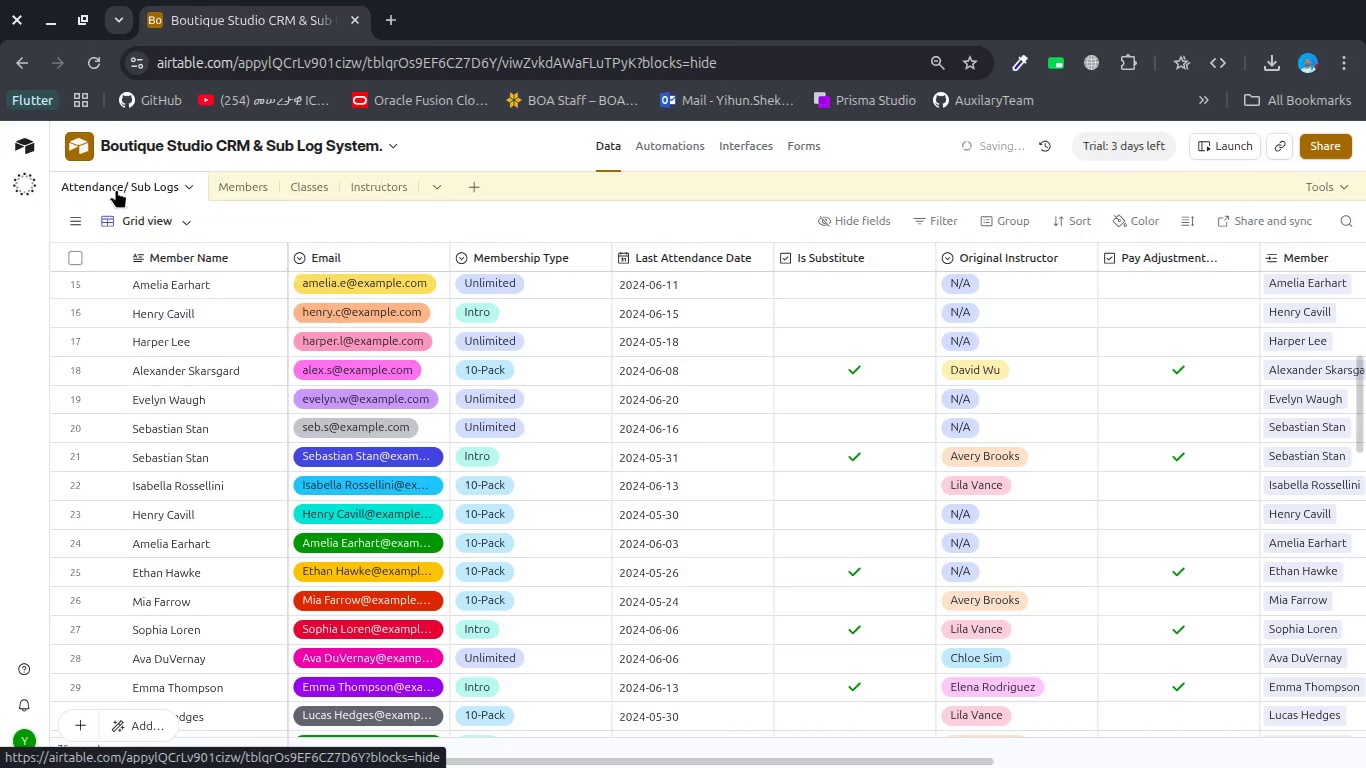 
 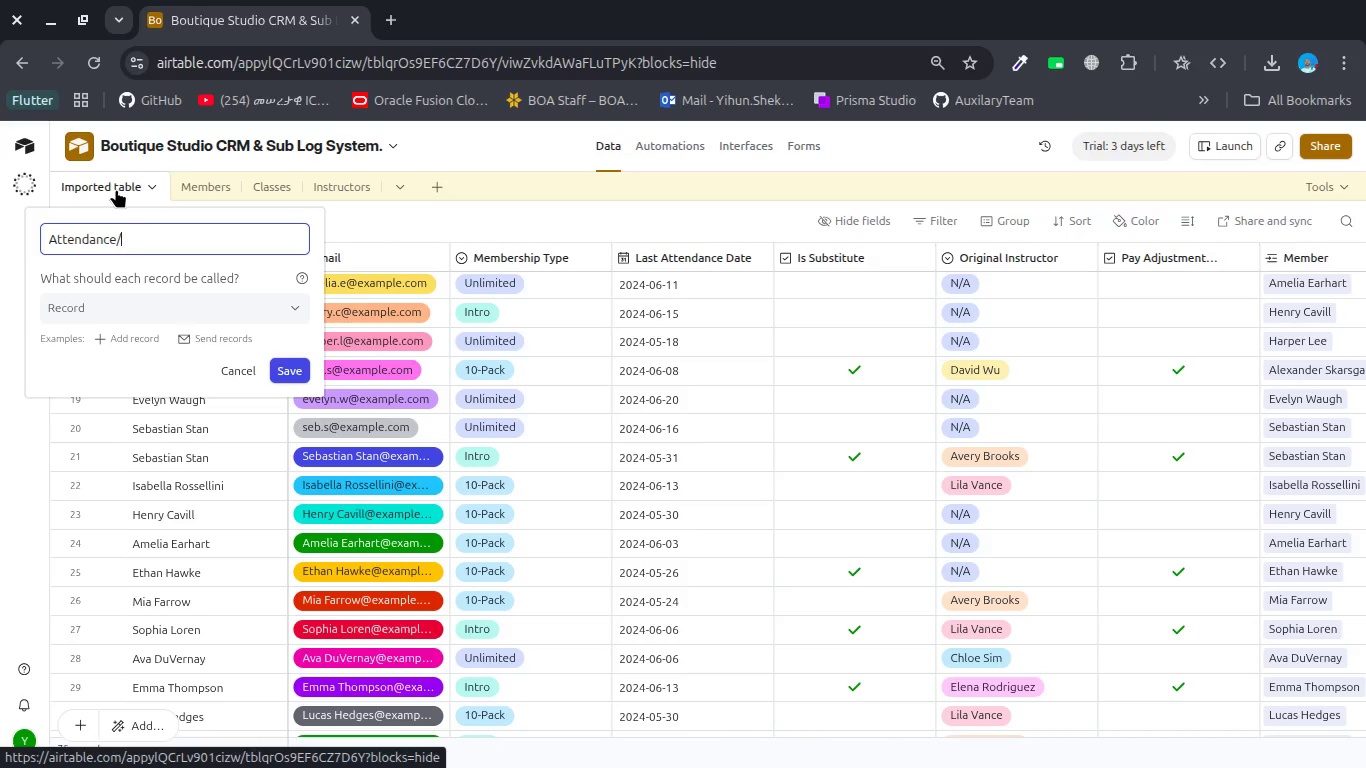 
key(Enter)
 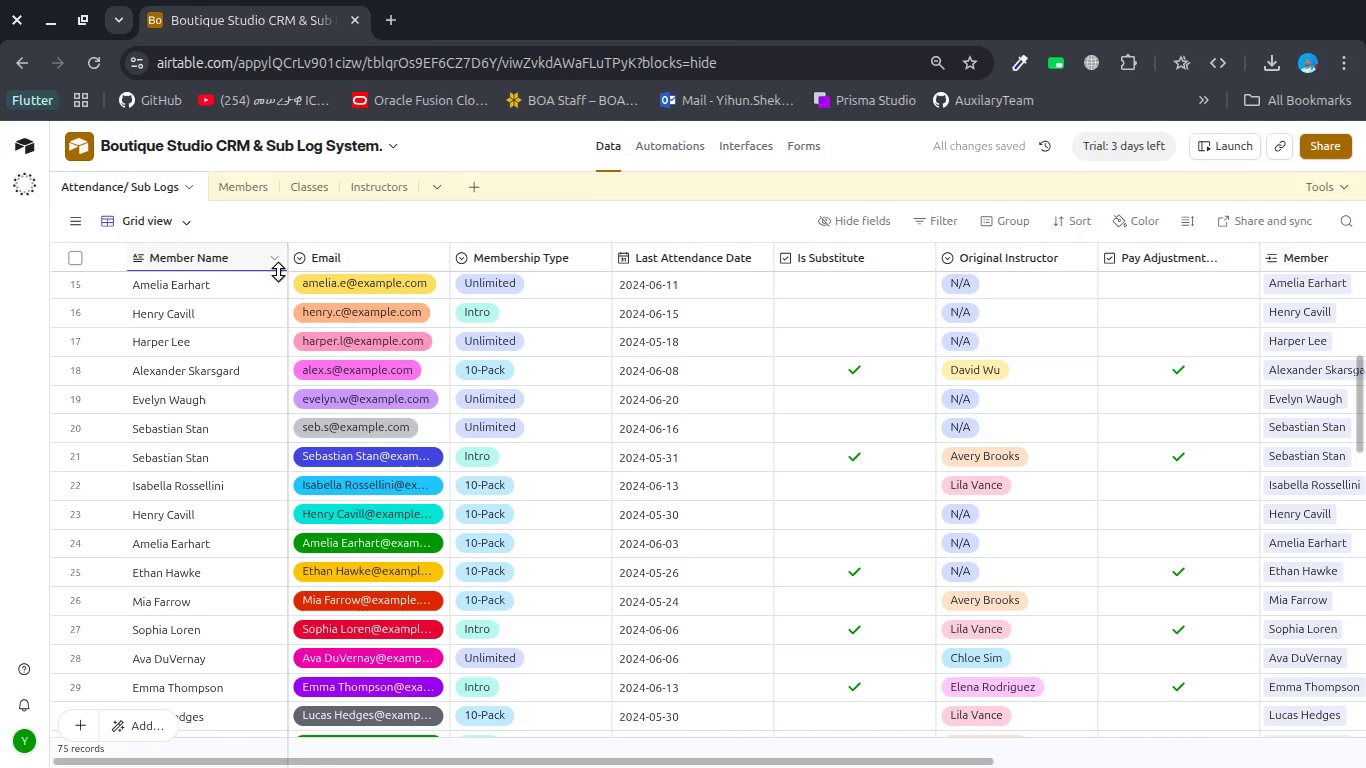 
left_click([945, 221])
 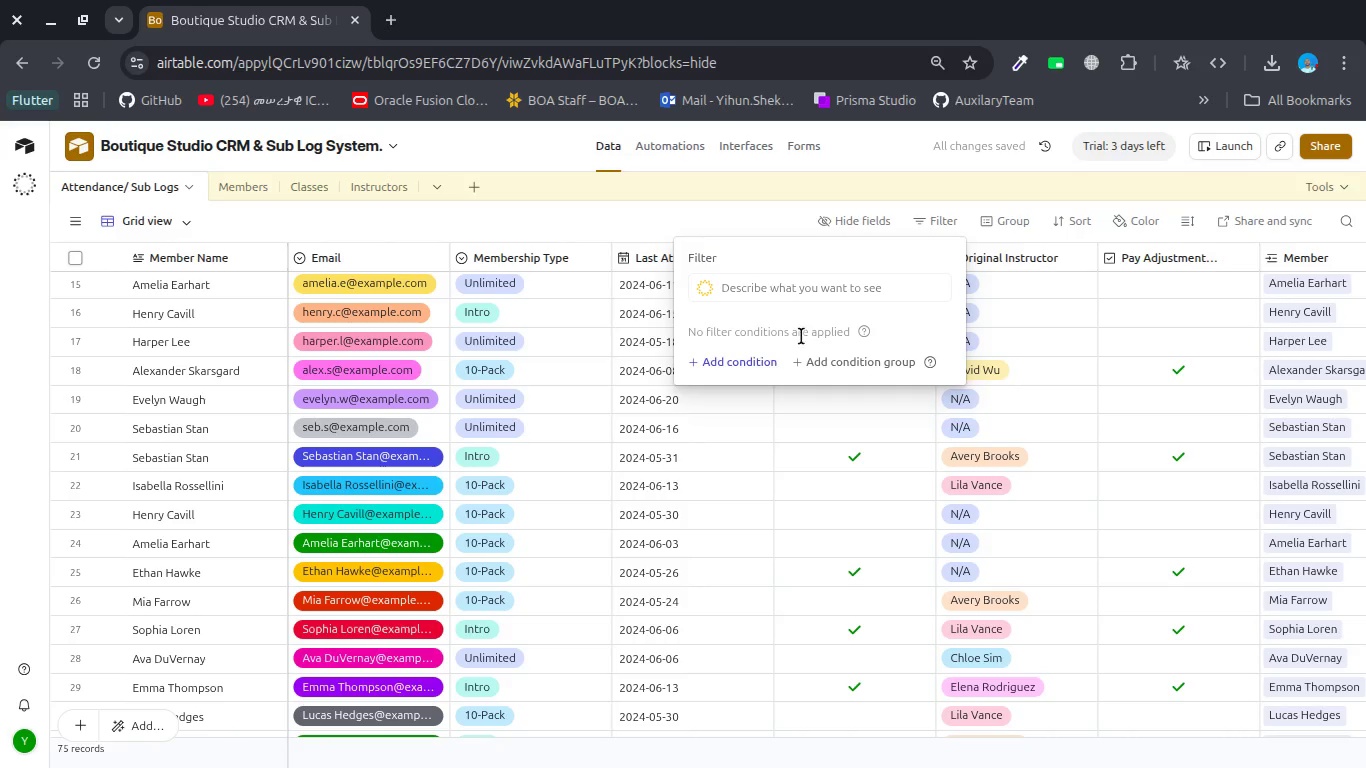 
left_click([746, 353])
 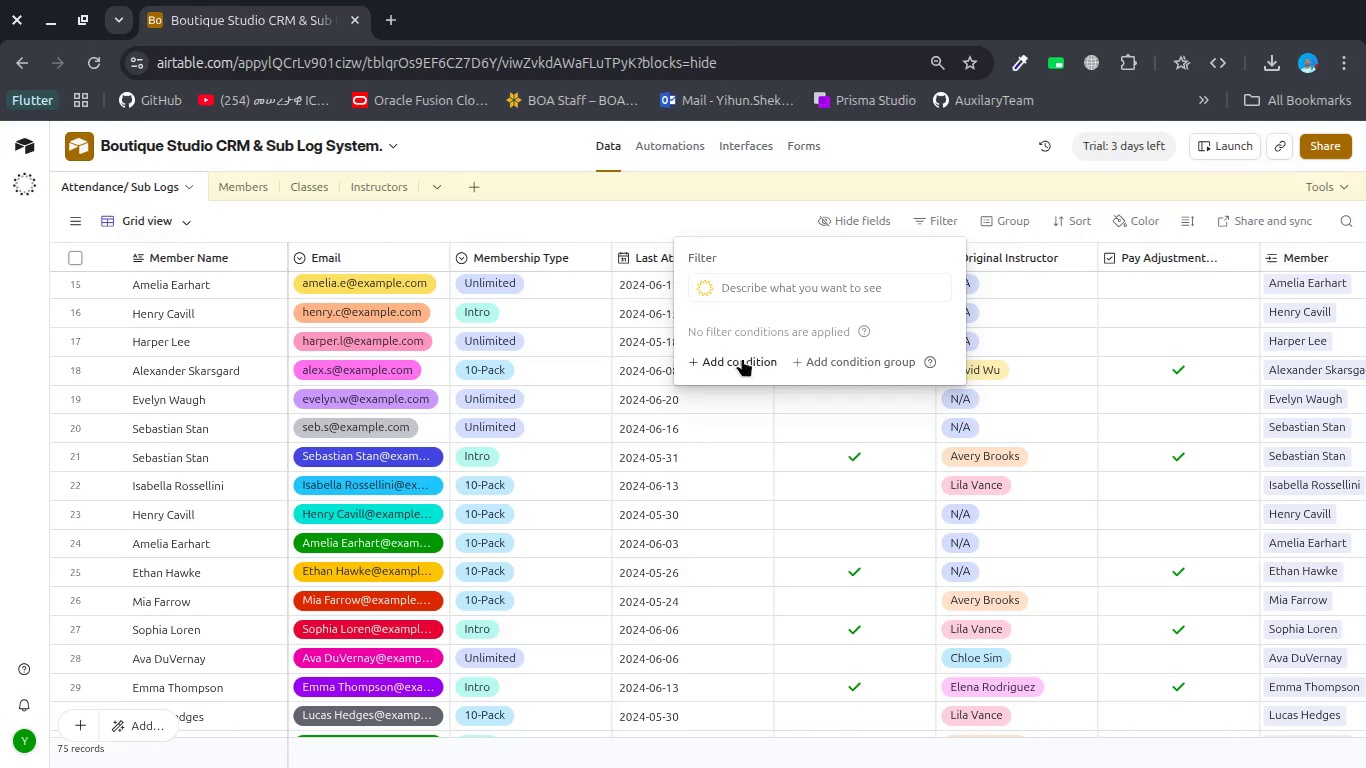 
left_click([741, 360])
 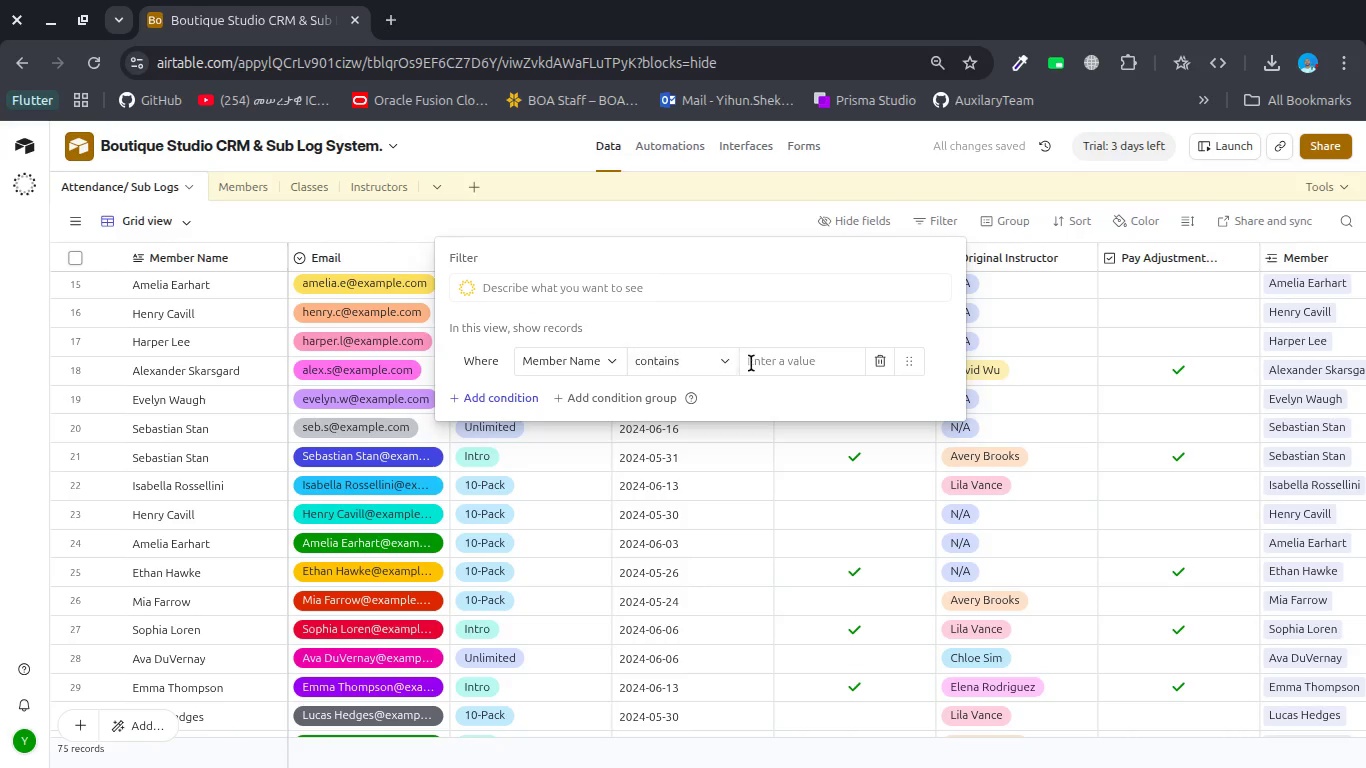 
left_click([765, 363])
 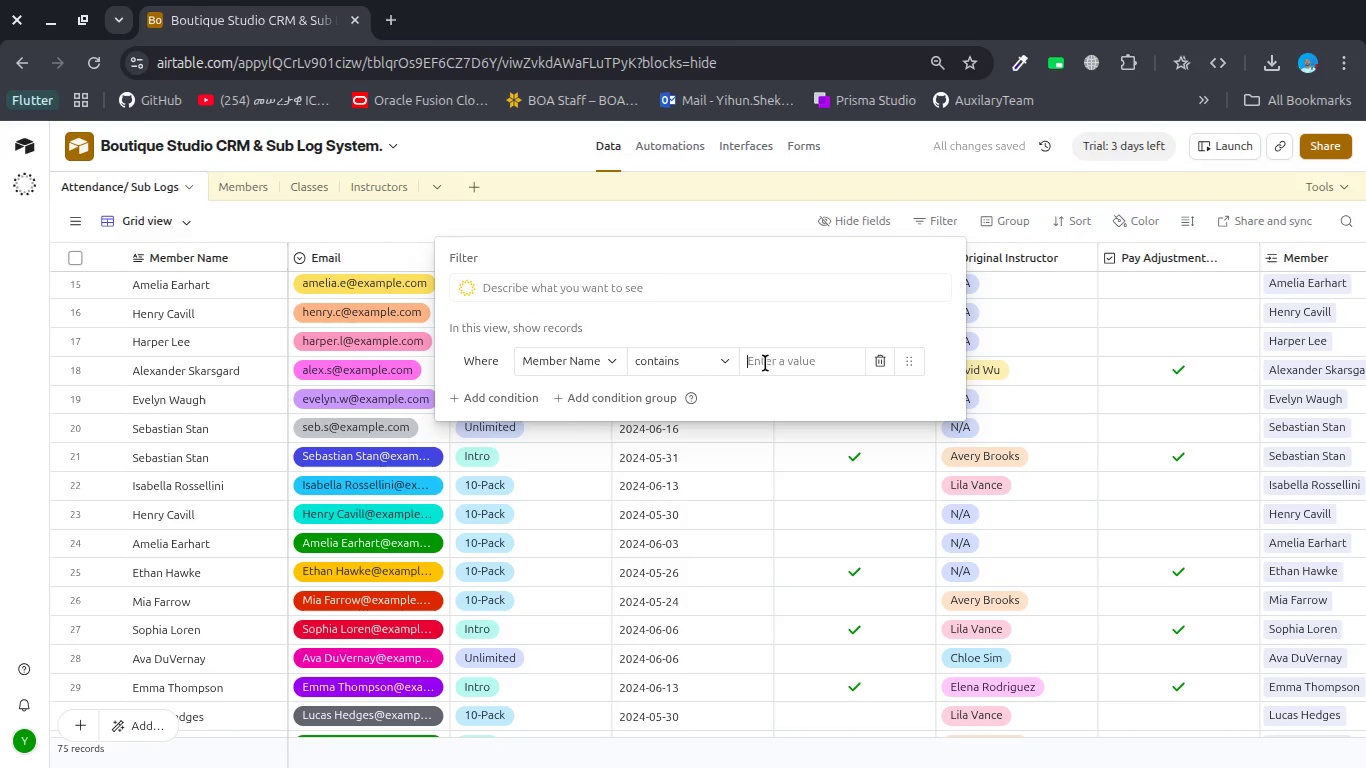 
key(Control+V)
 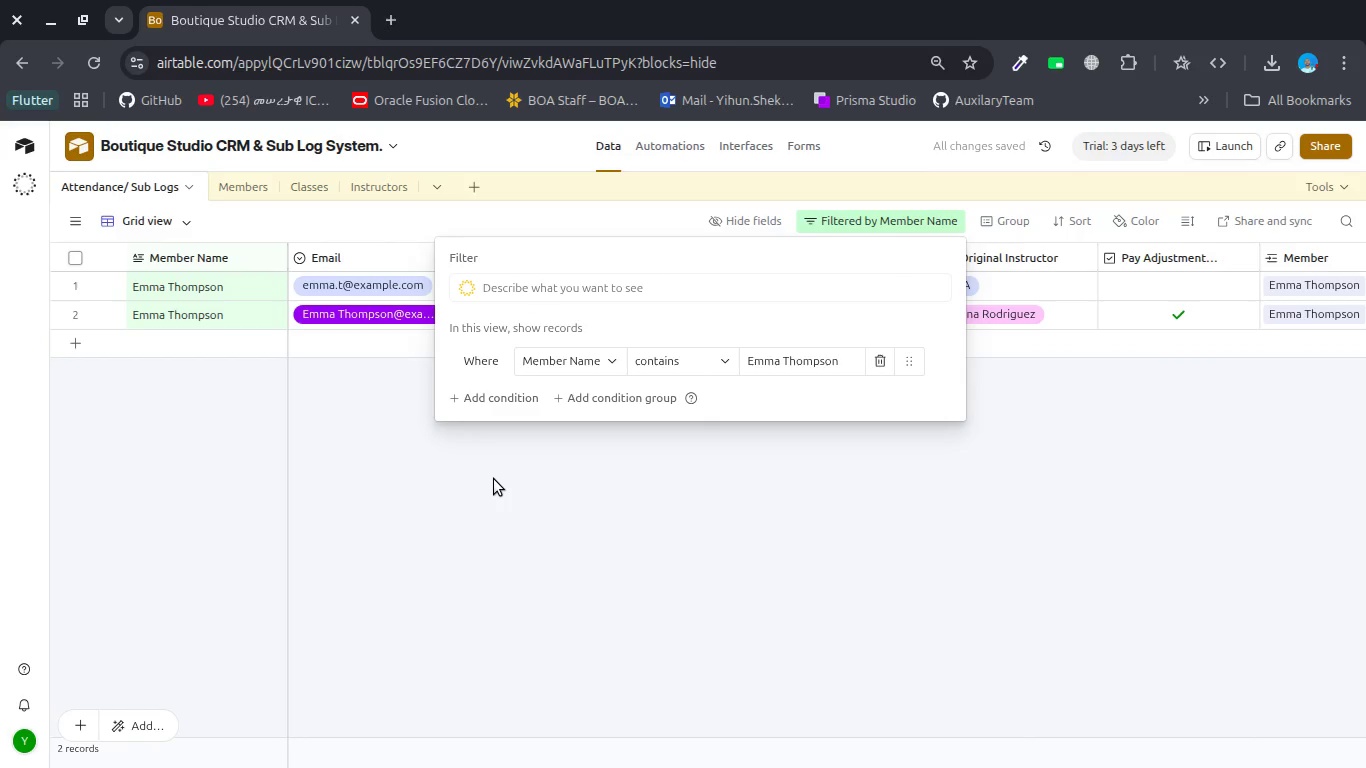 
left_click([494, 479])
 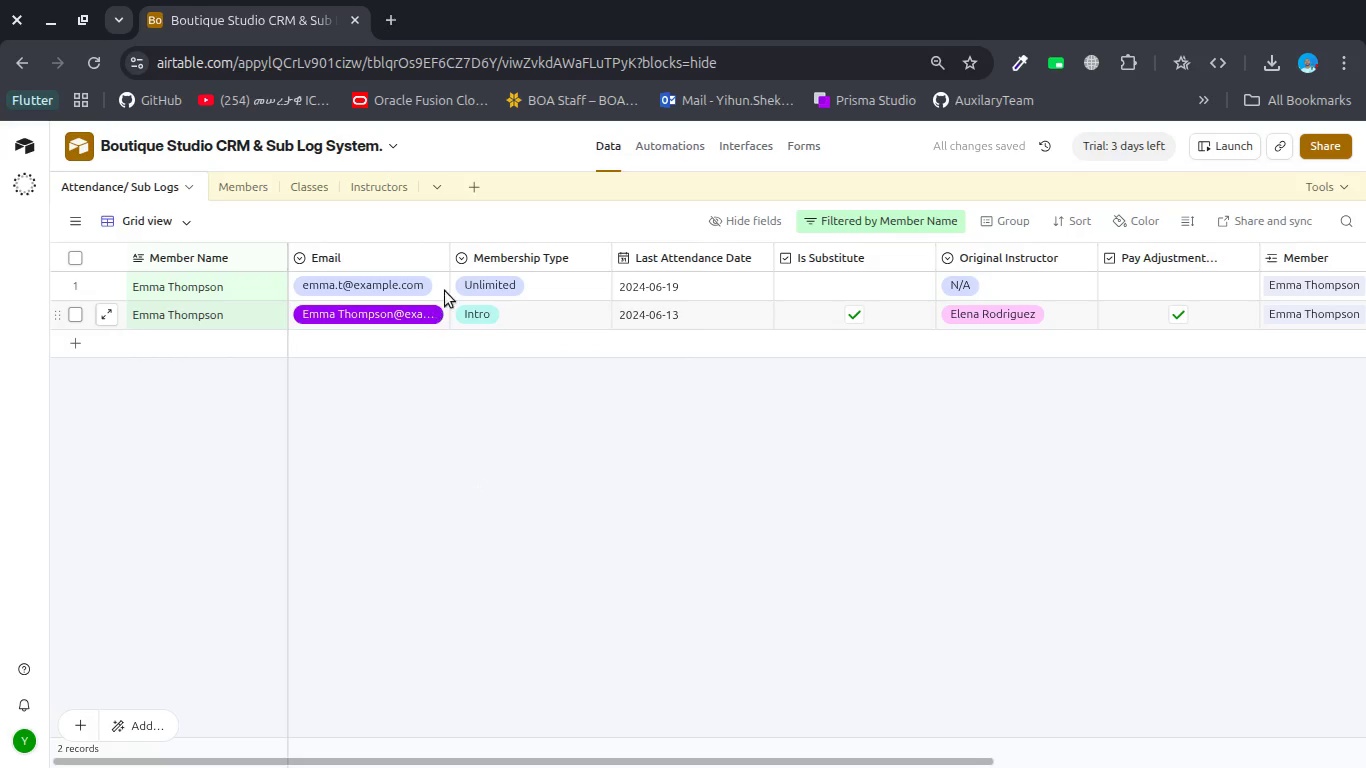 
left_click_drag(start_coordinate=[449, 249], to_coordinate=[562, 259])
 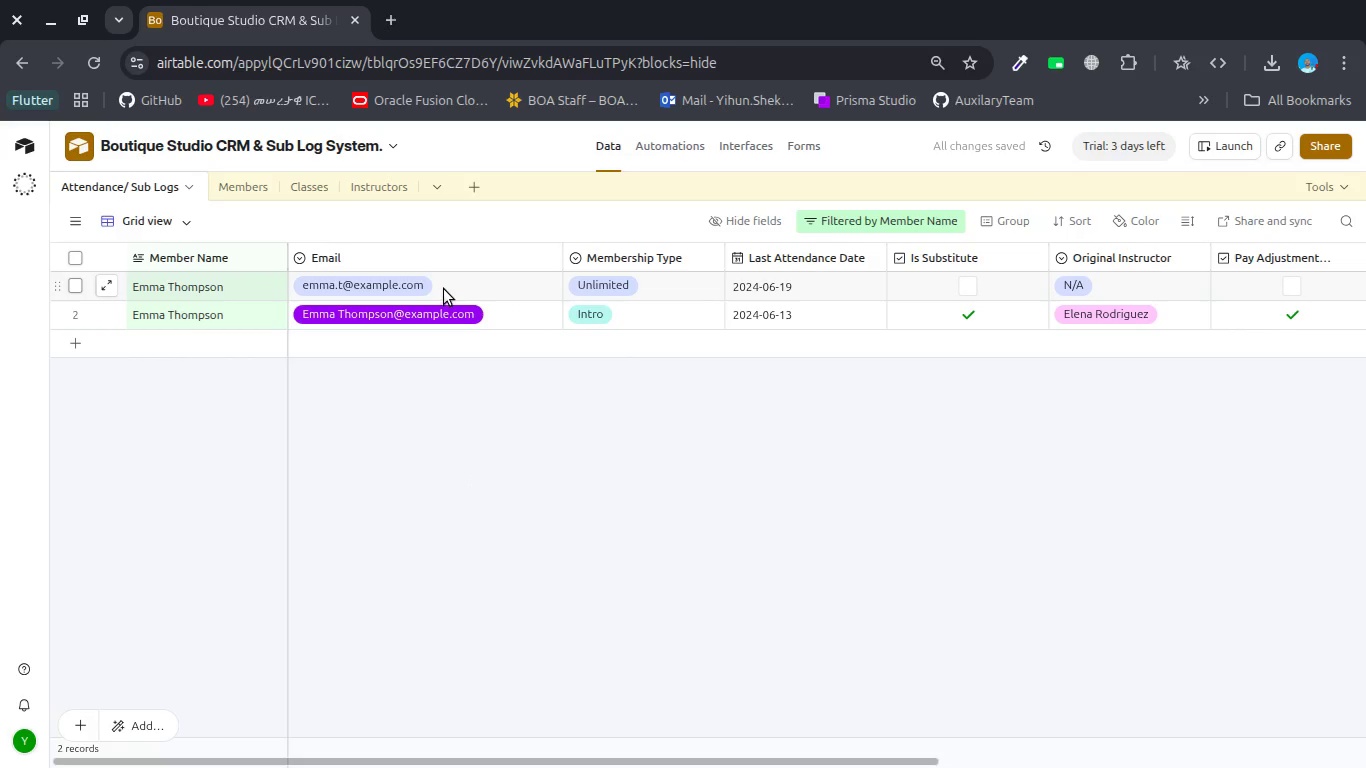 
left_click([444, 289])
 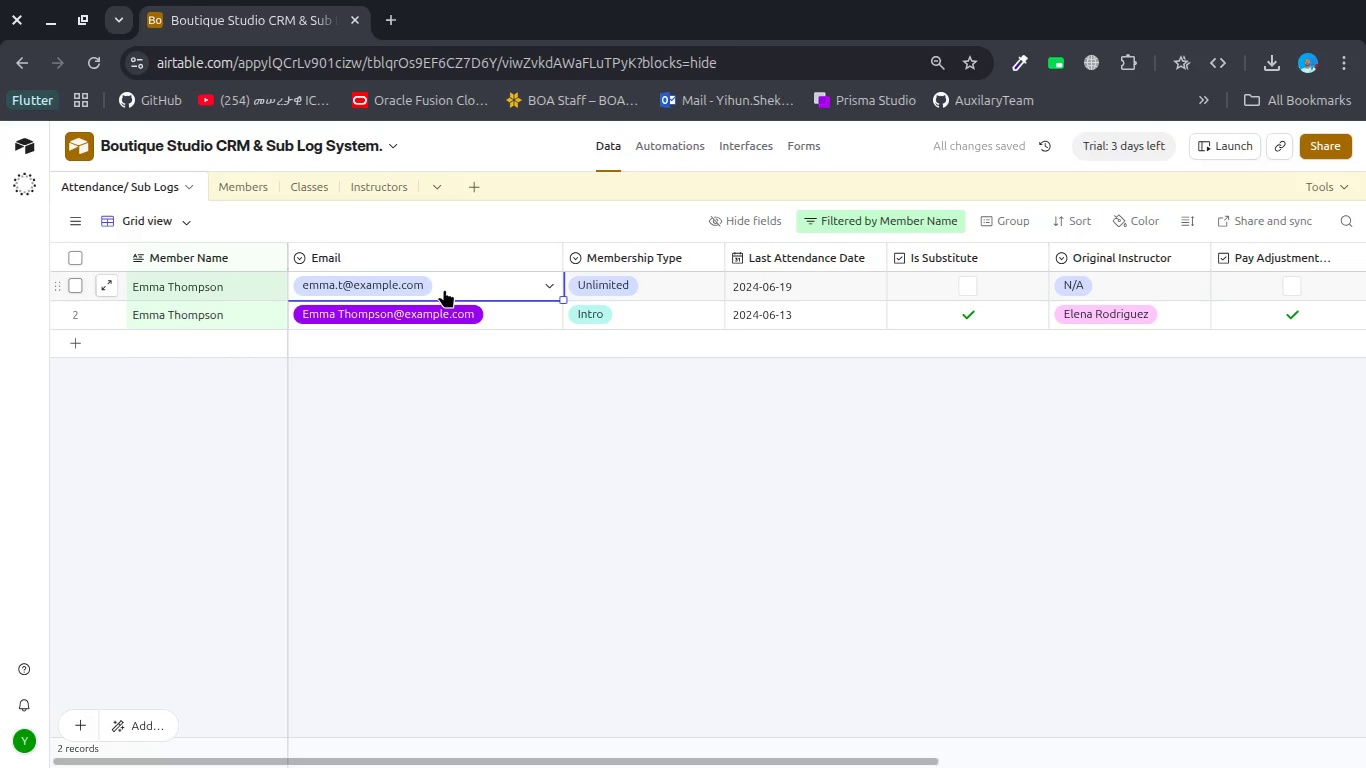 
key(Control+C)
 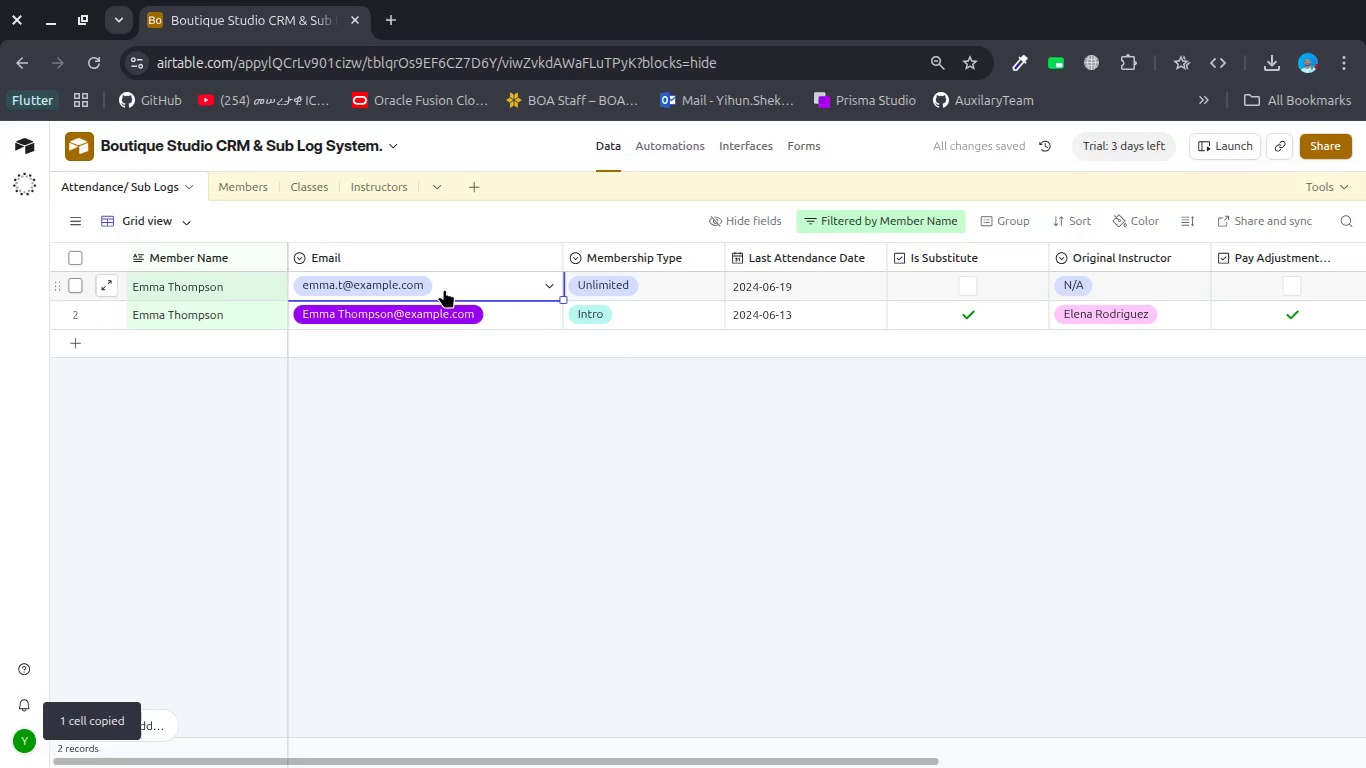 
left_click_drag(start_coordinate=[444, 289], to_coordinate=[244, 178])
 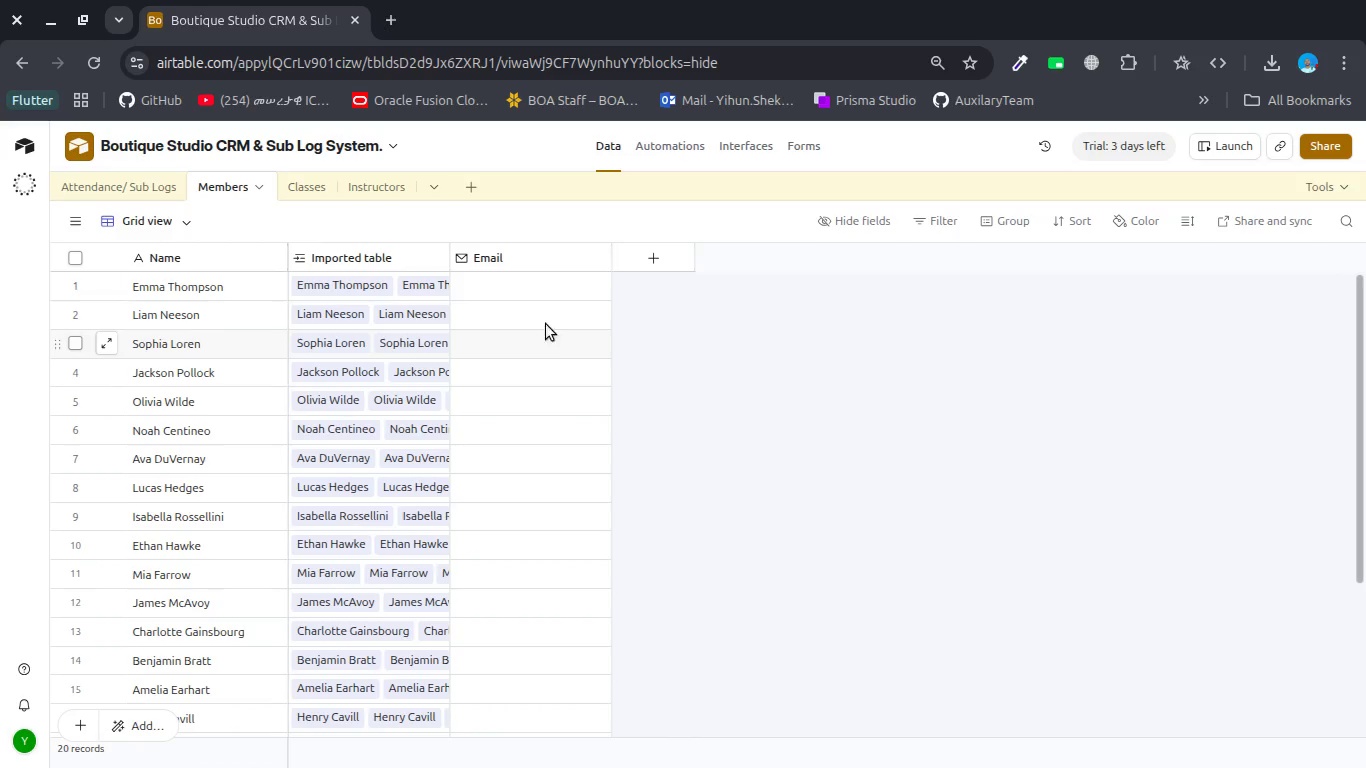 
left_click([550, 291])
 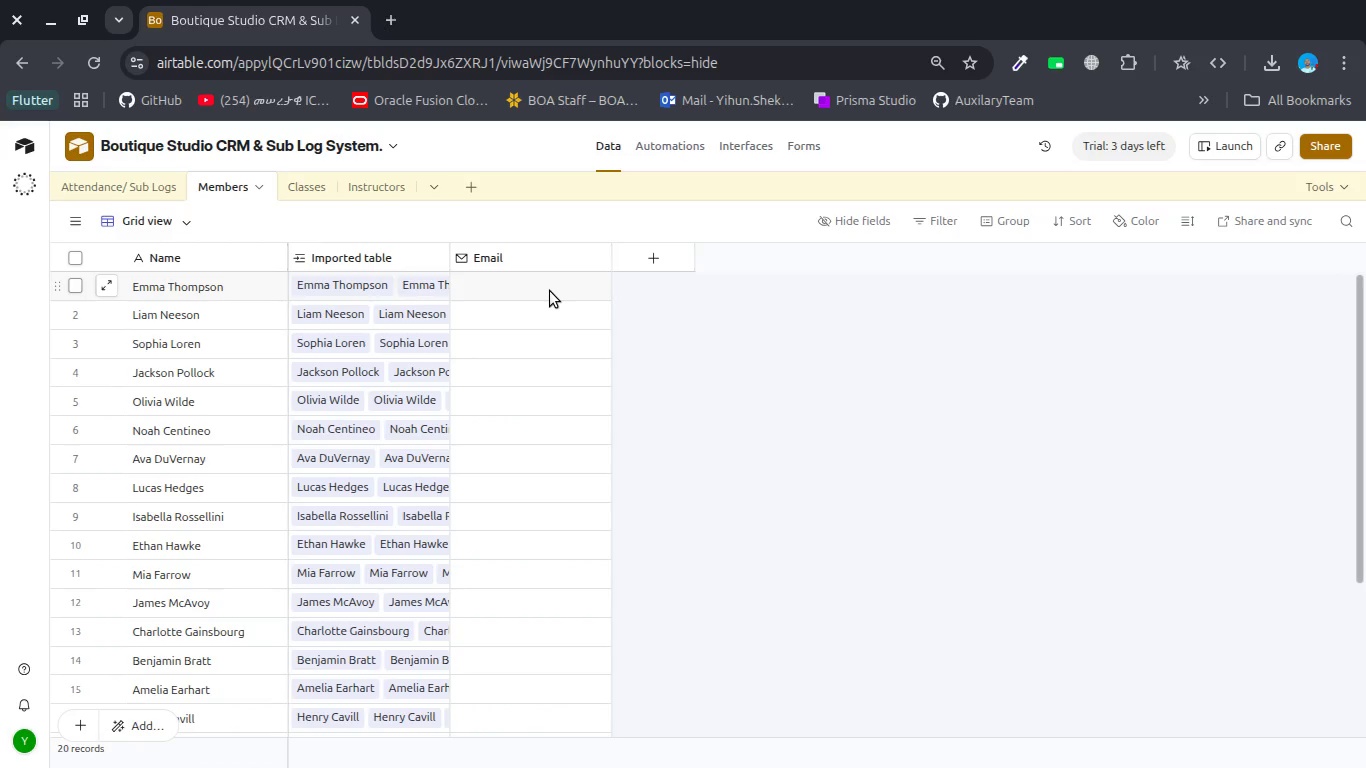 
key(Control+V)
 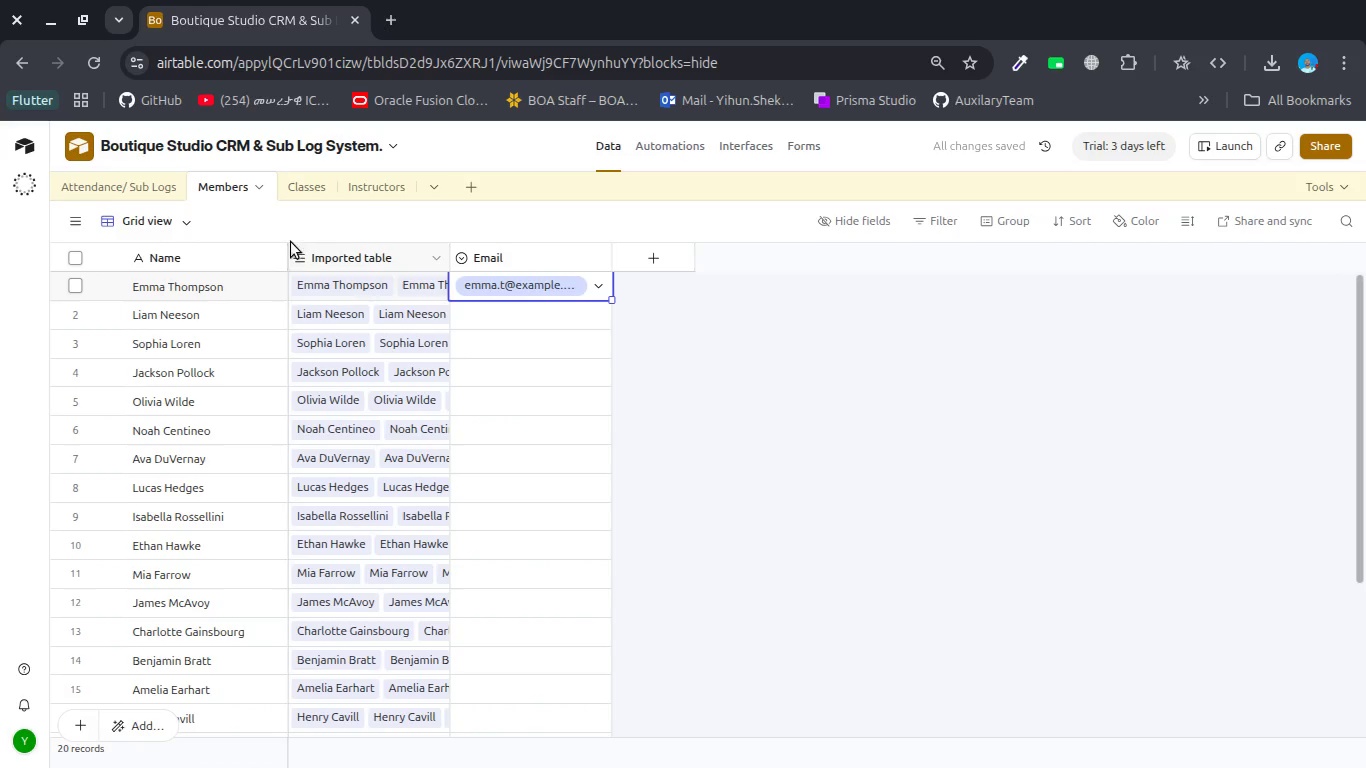 
left_click([137, 190])
 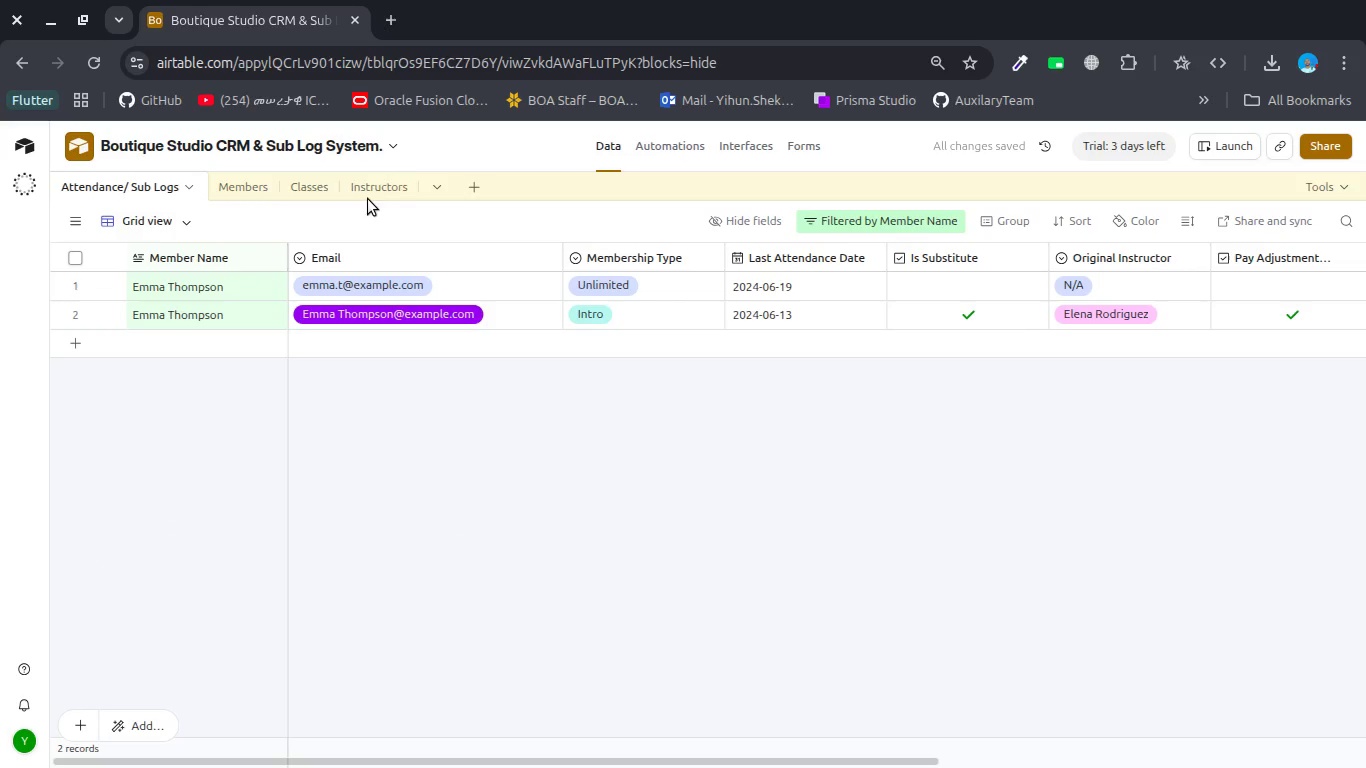 
left_click([253, 182])
 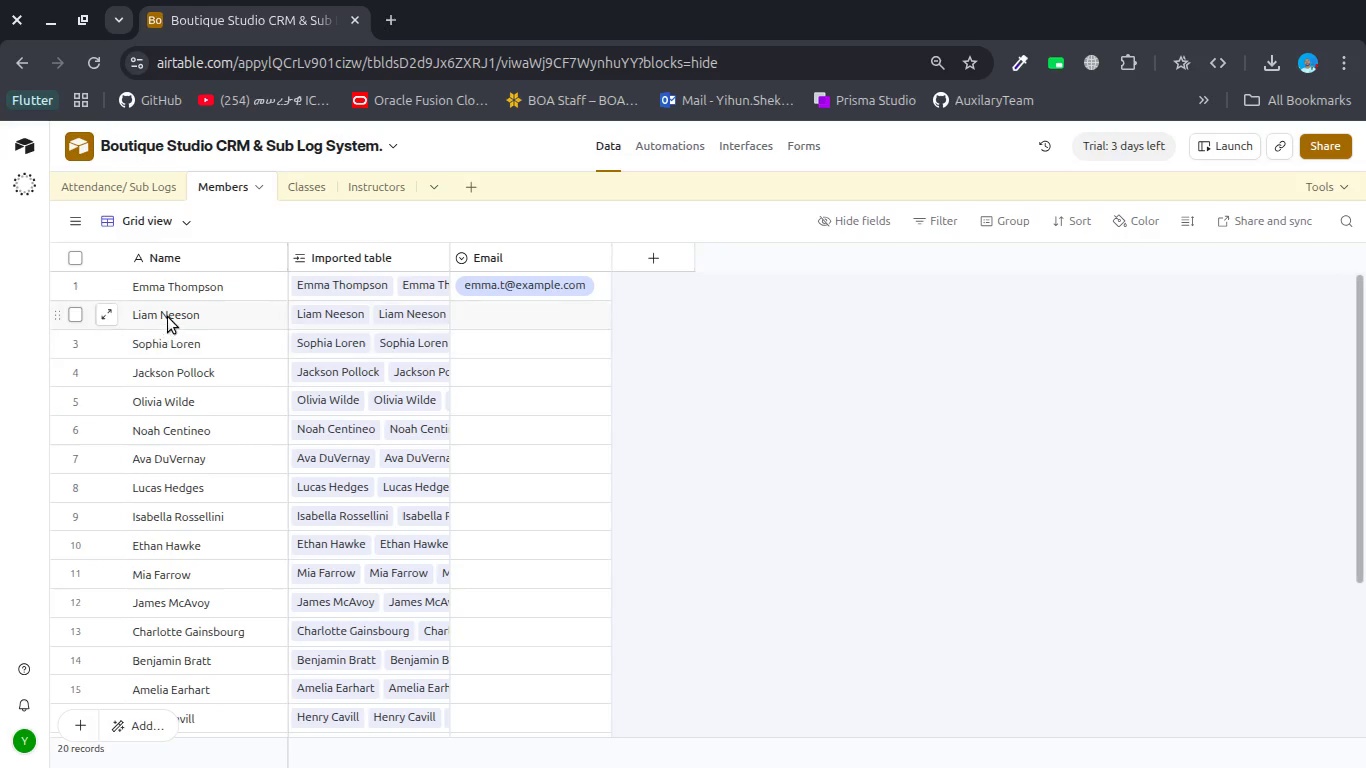 
scroll: coordinate [169, 316], scroll_direction: down, amount: 5.0
 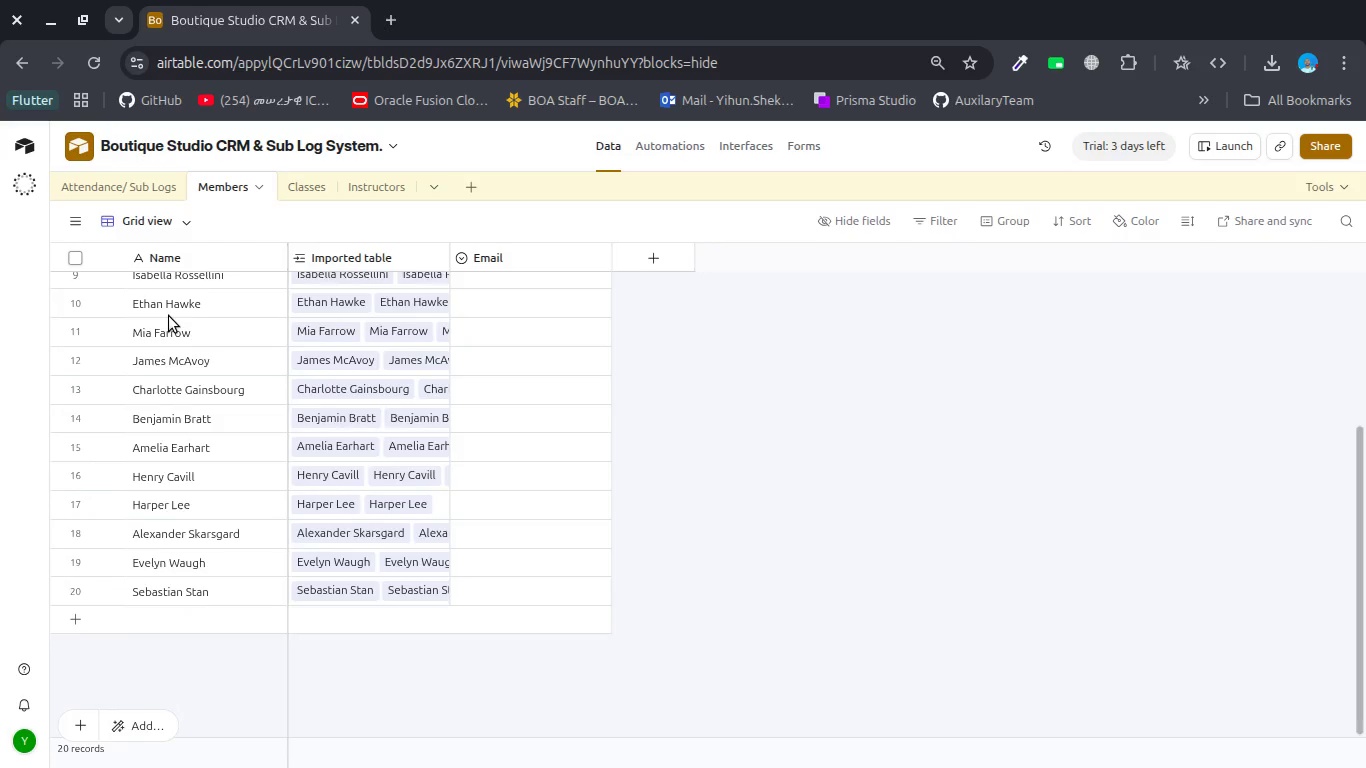 
scroll: coordinate [169, 316], scroll_direction: up, amount: 2.0
 